 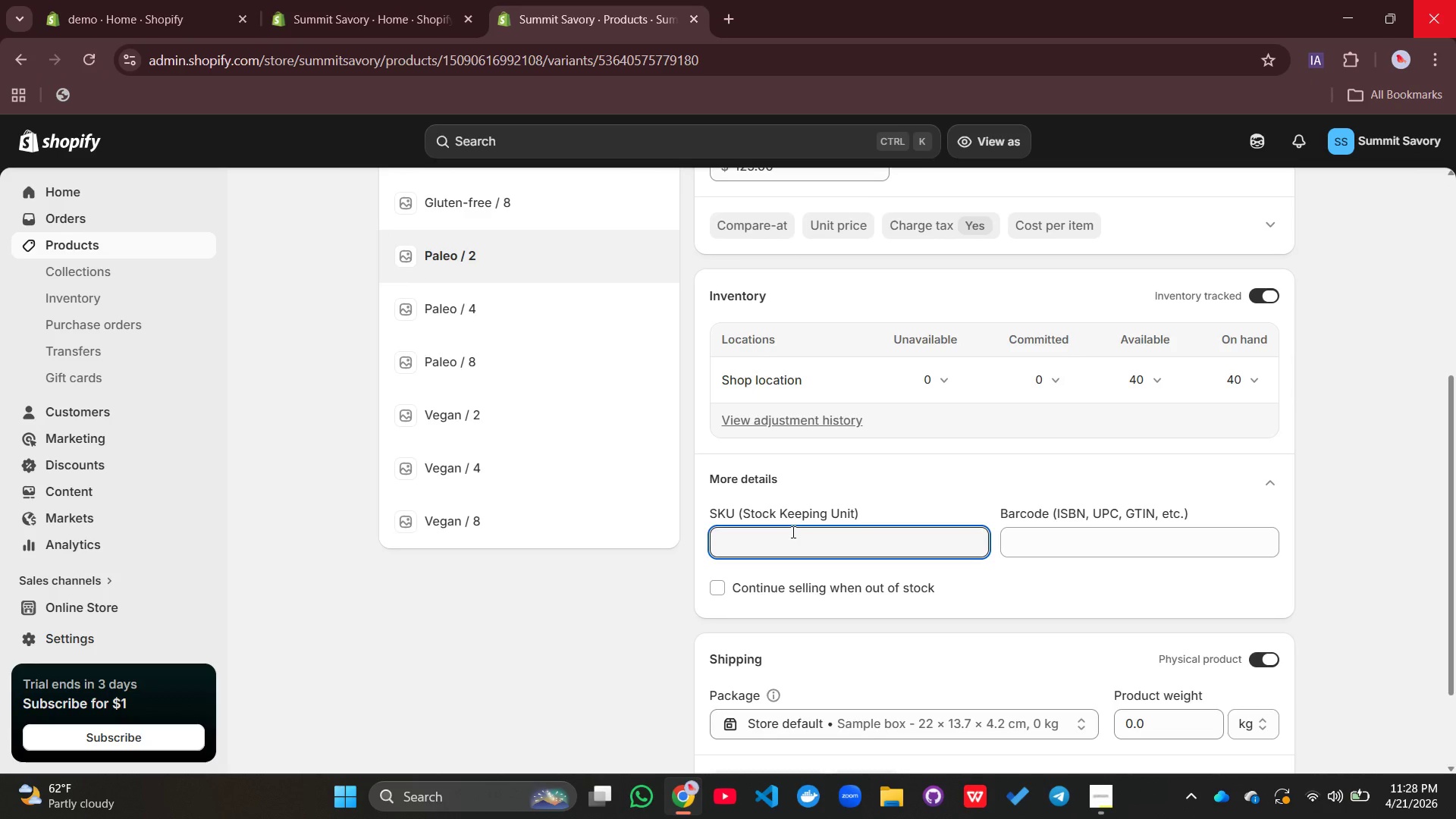 
type(AL-PA-2)
 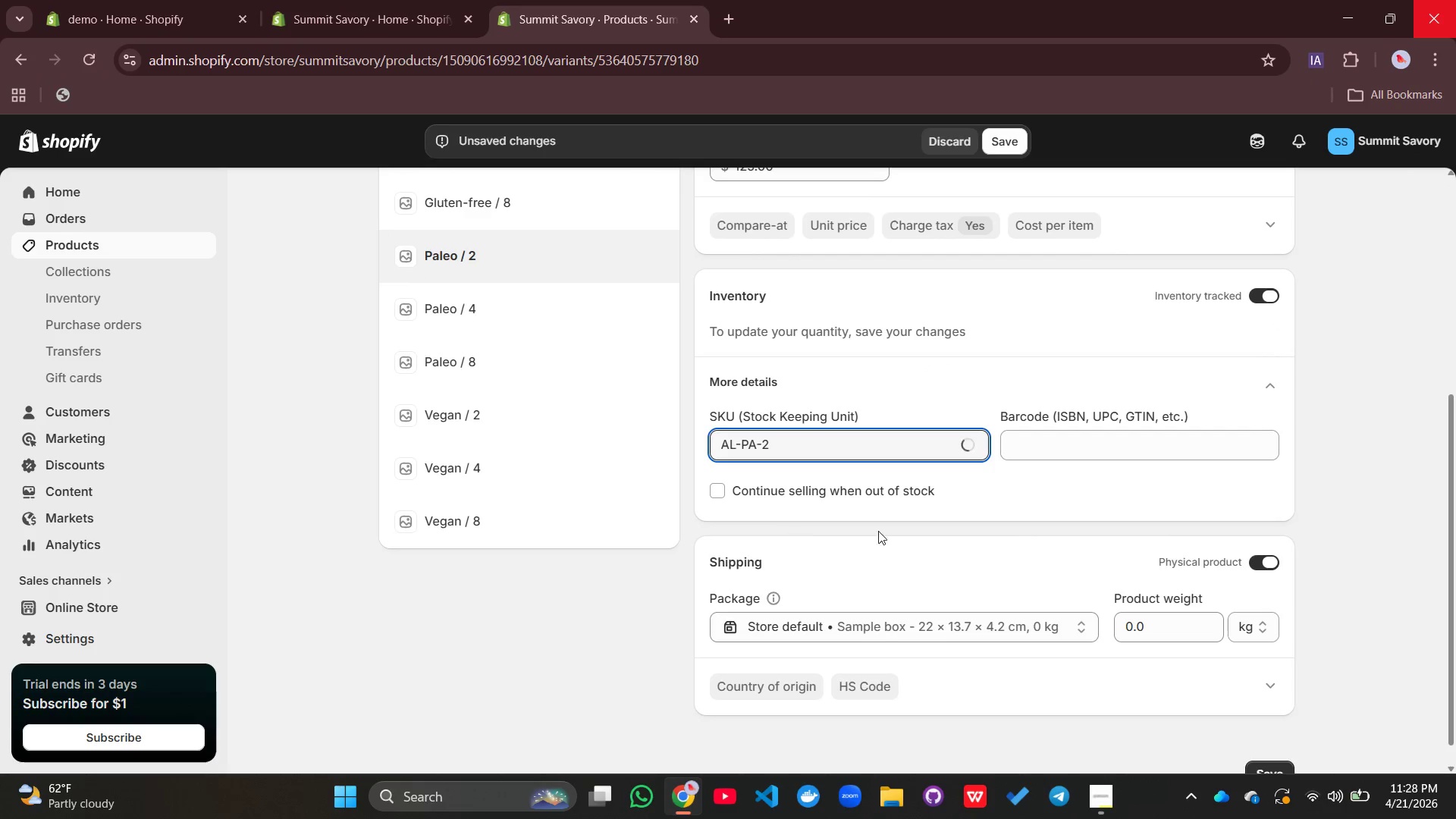 
left_click_drag(start_coordinate=[798, 447], to_coordinate=[719, 444])
 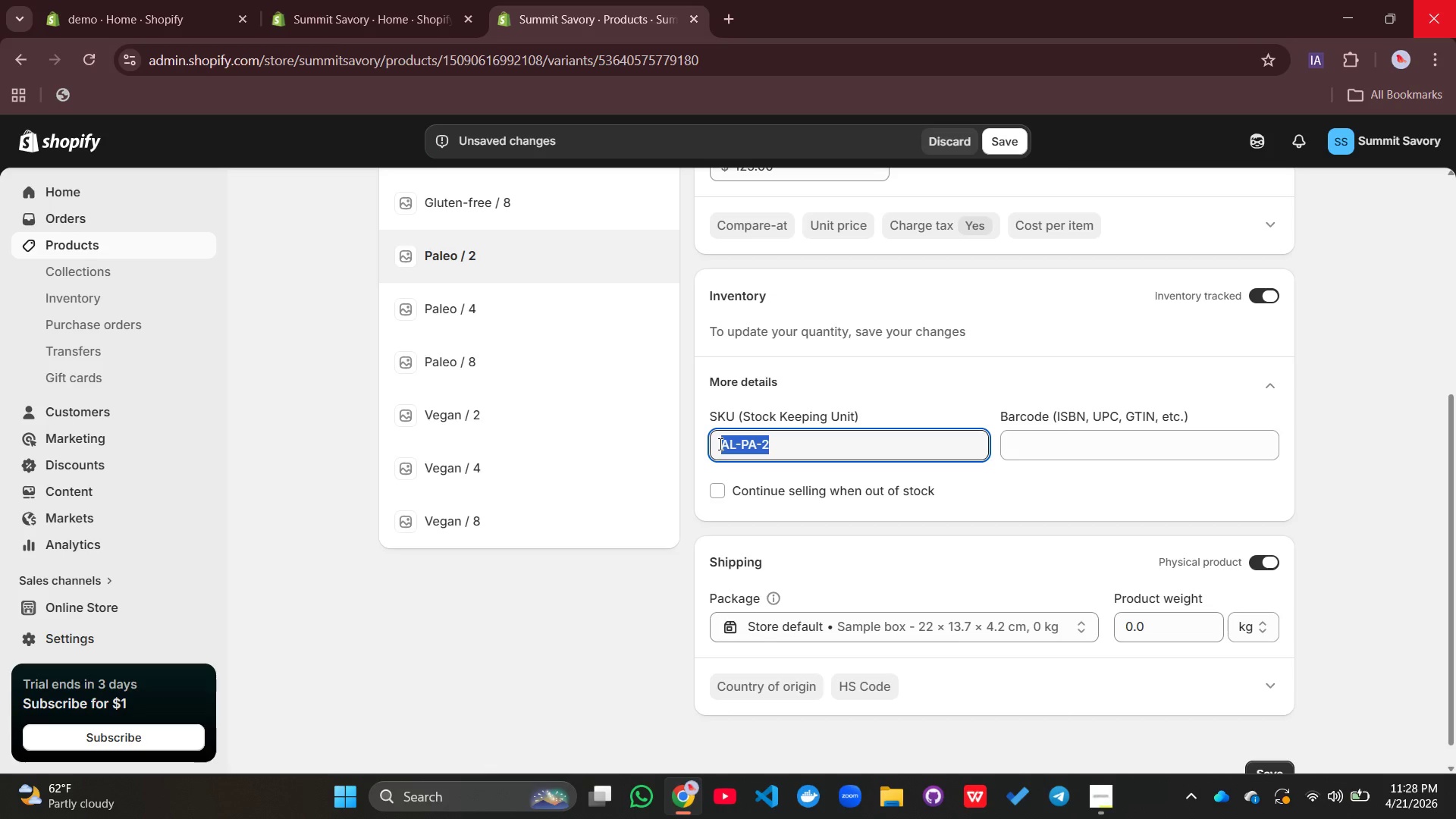 
key(Control+C)
 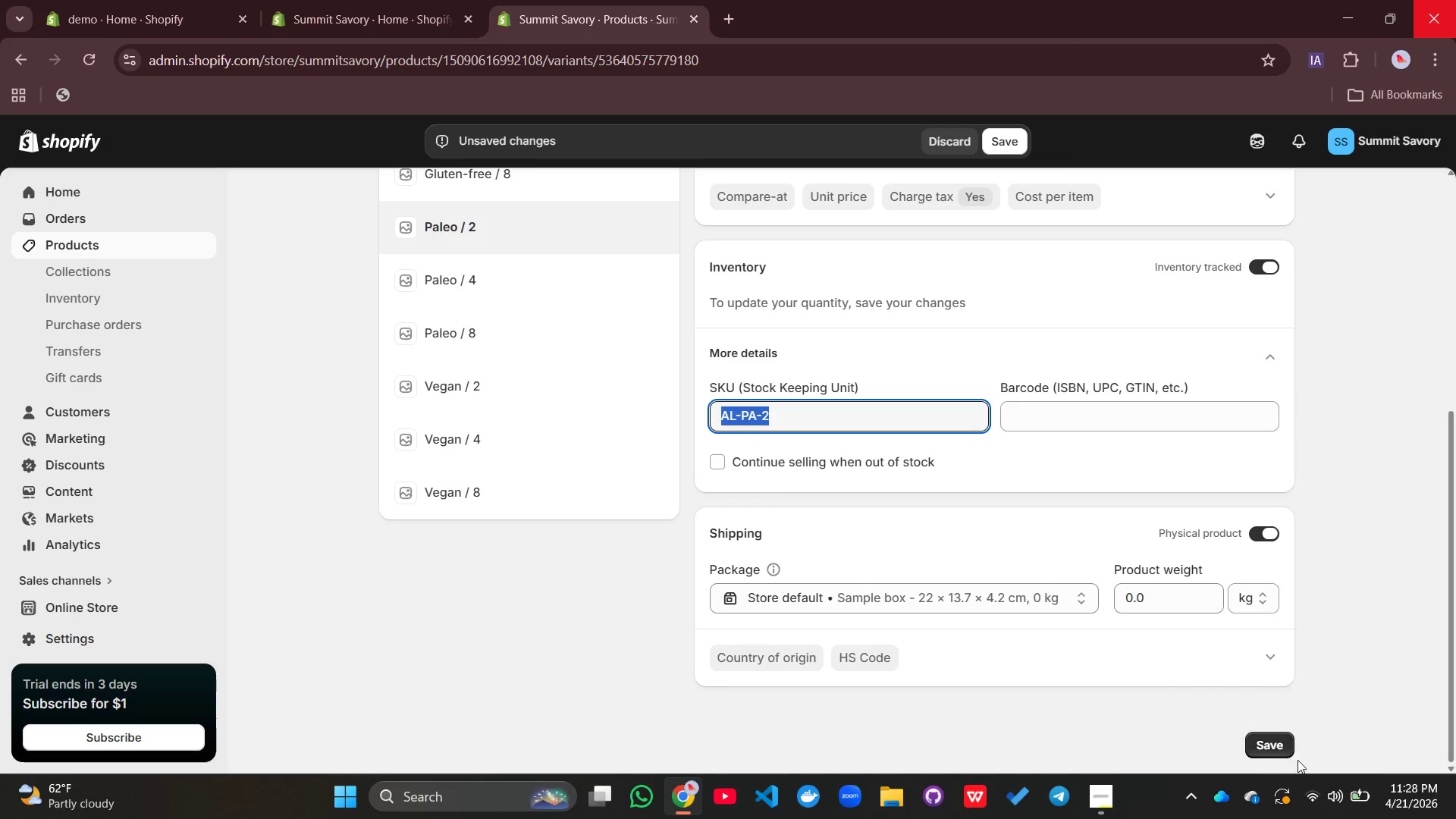 
left_click([1298, 760])
 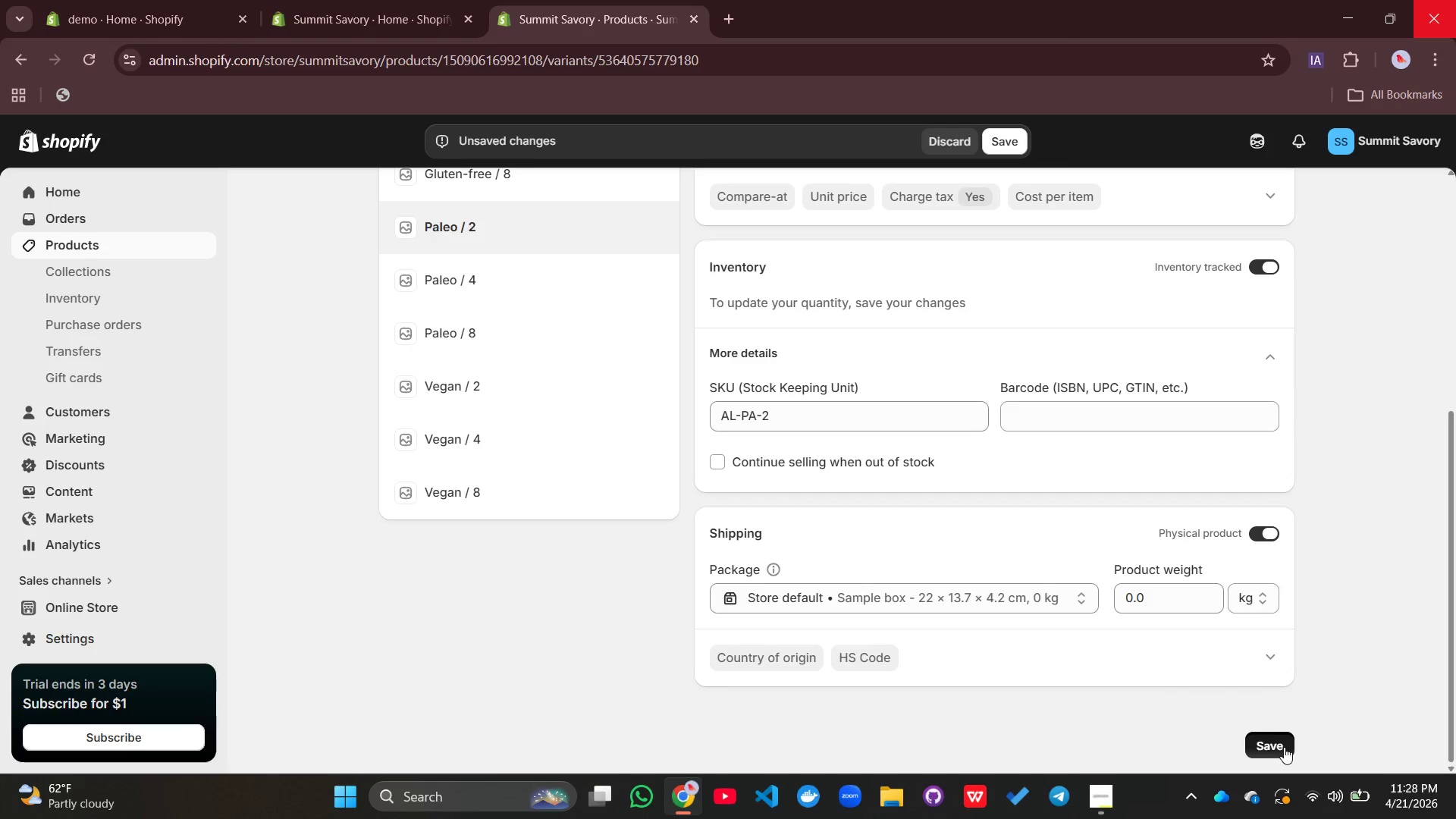 
left_click([1284, 747])
 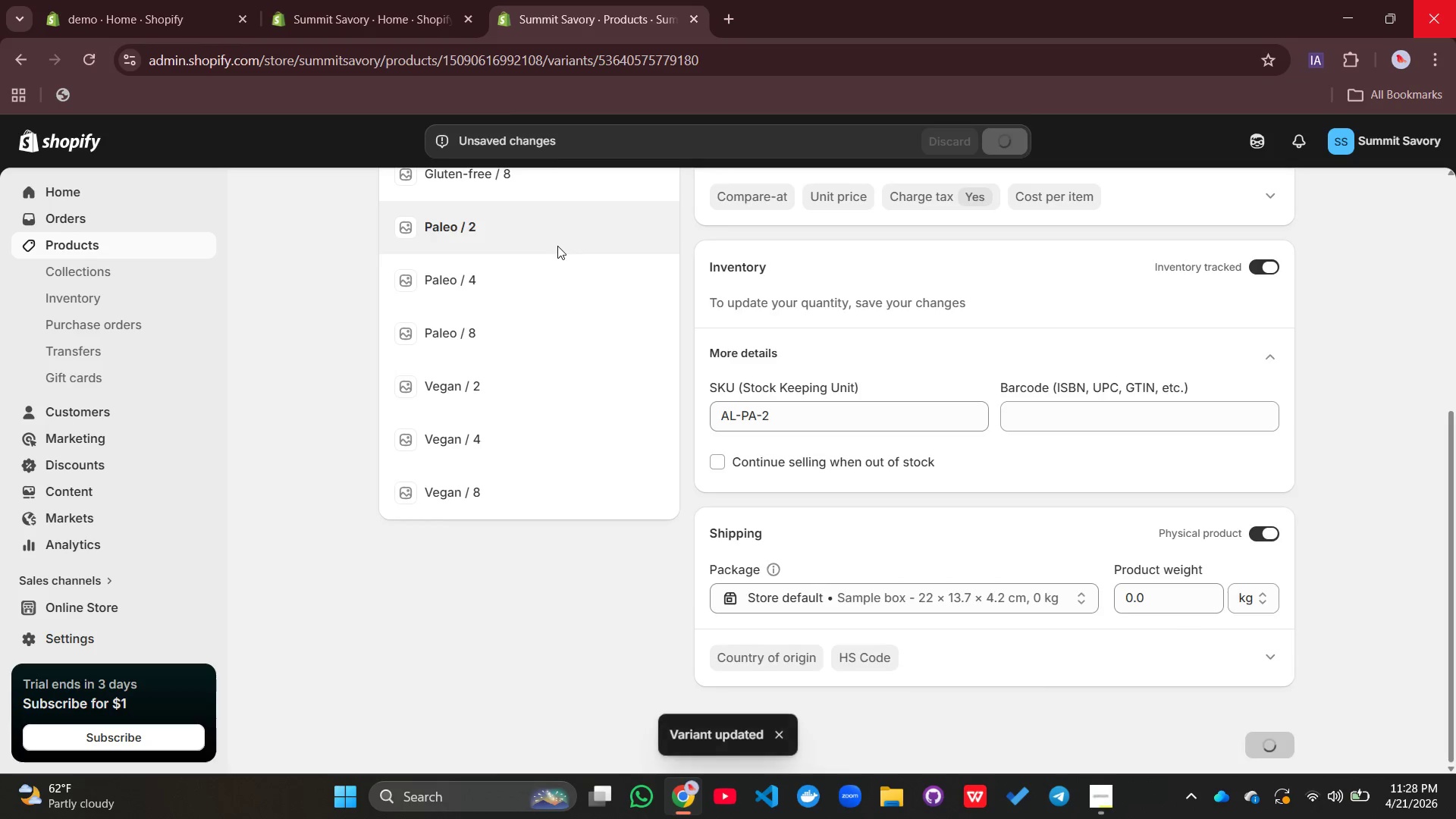 
left_click([495, 271])
 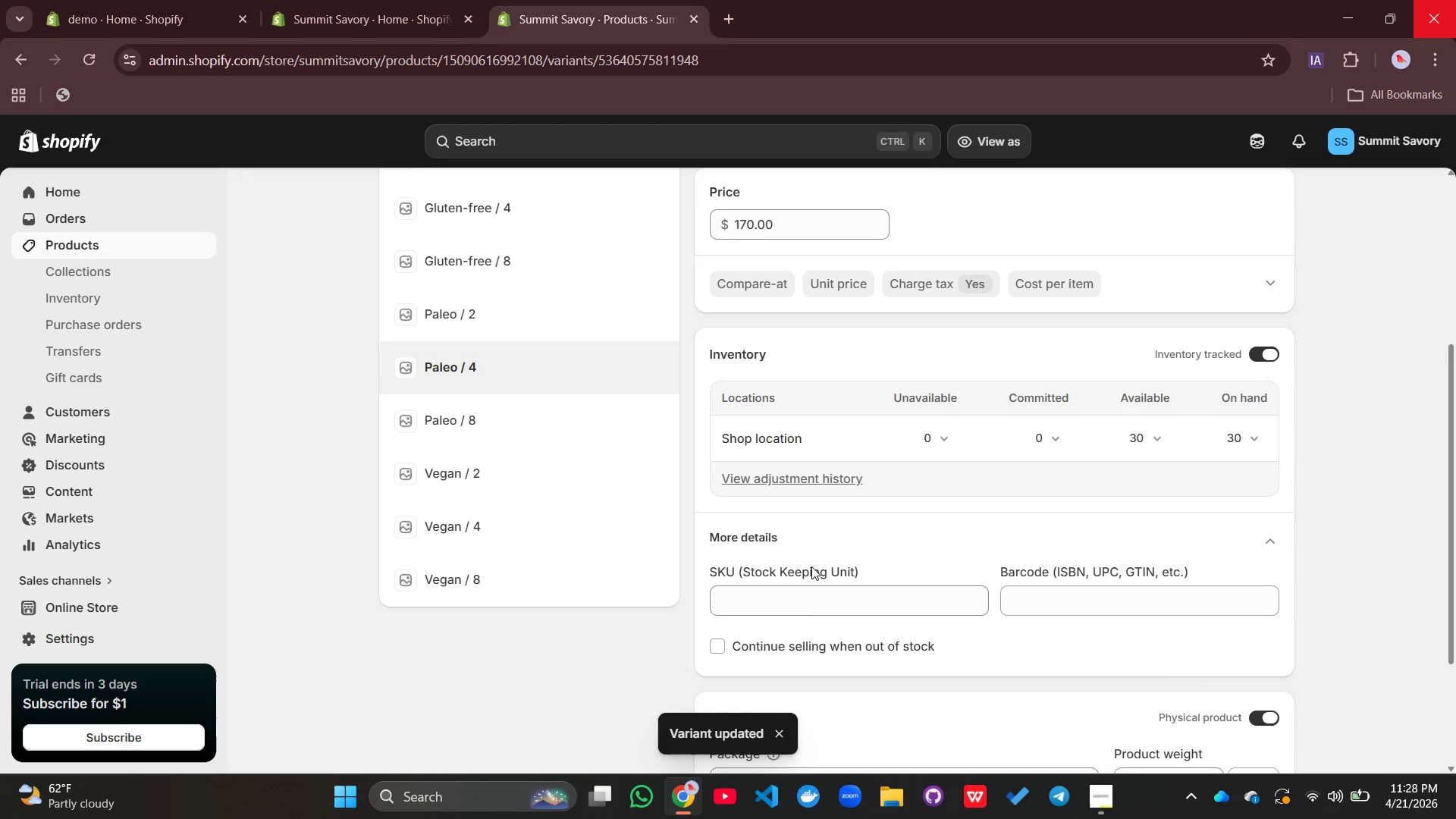 
left_click([770, 519])
 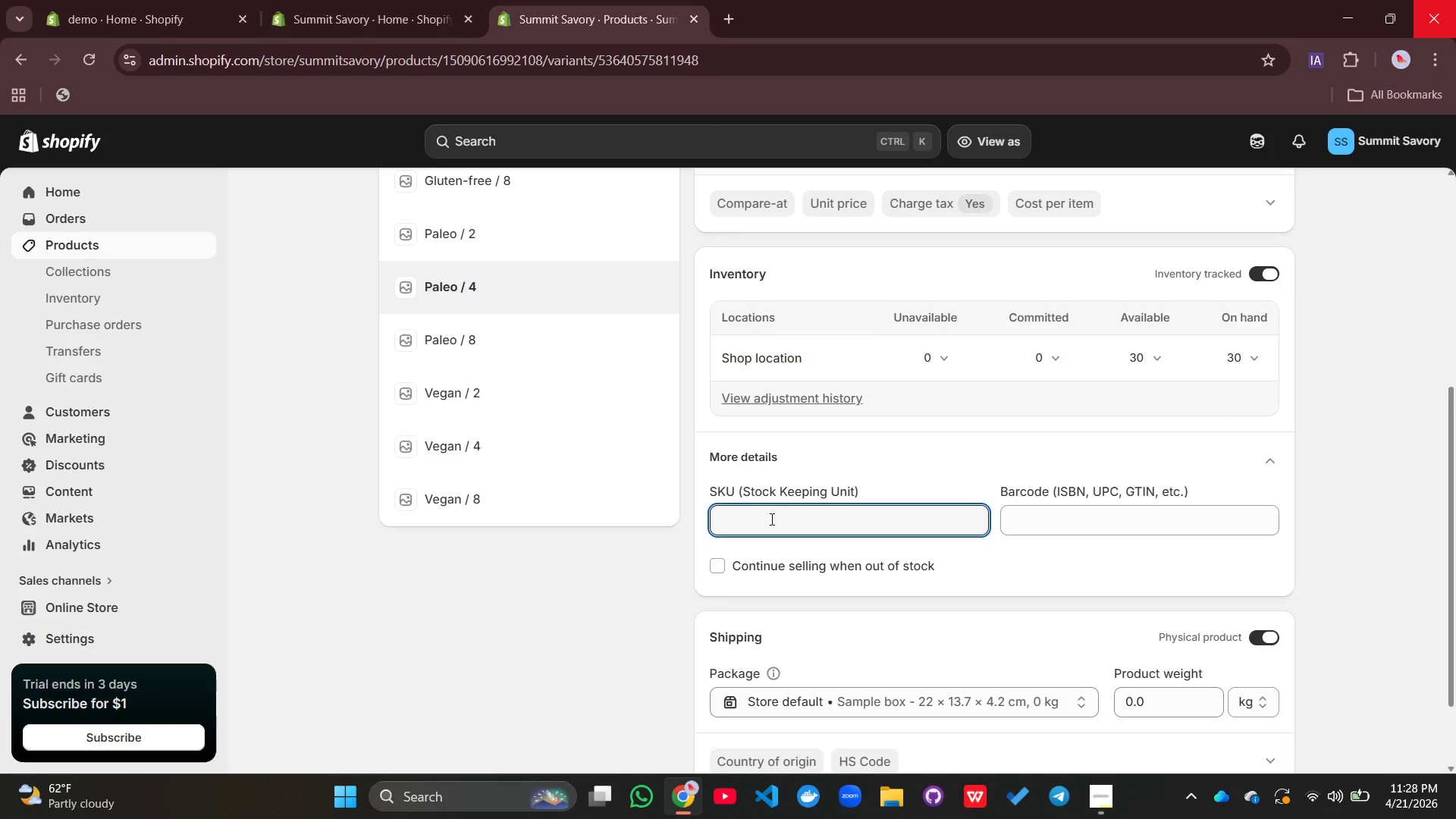 
key(Control+V)
 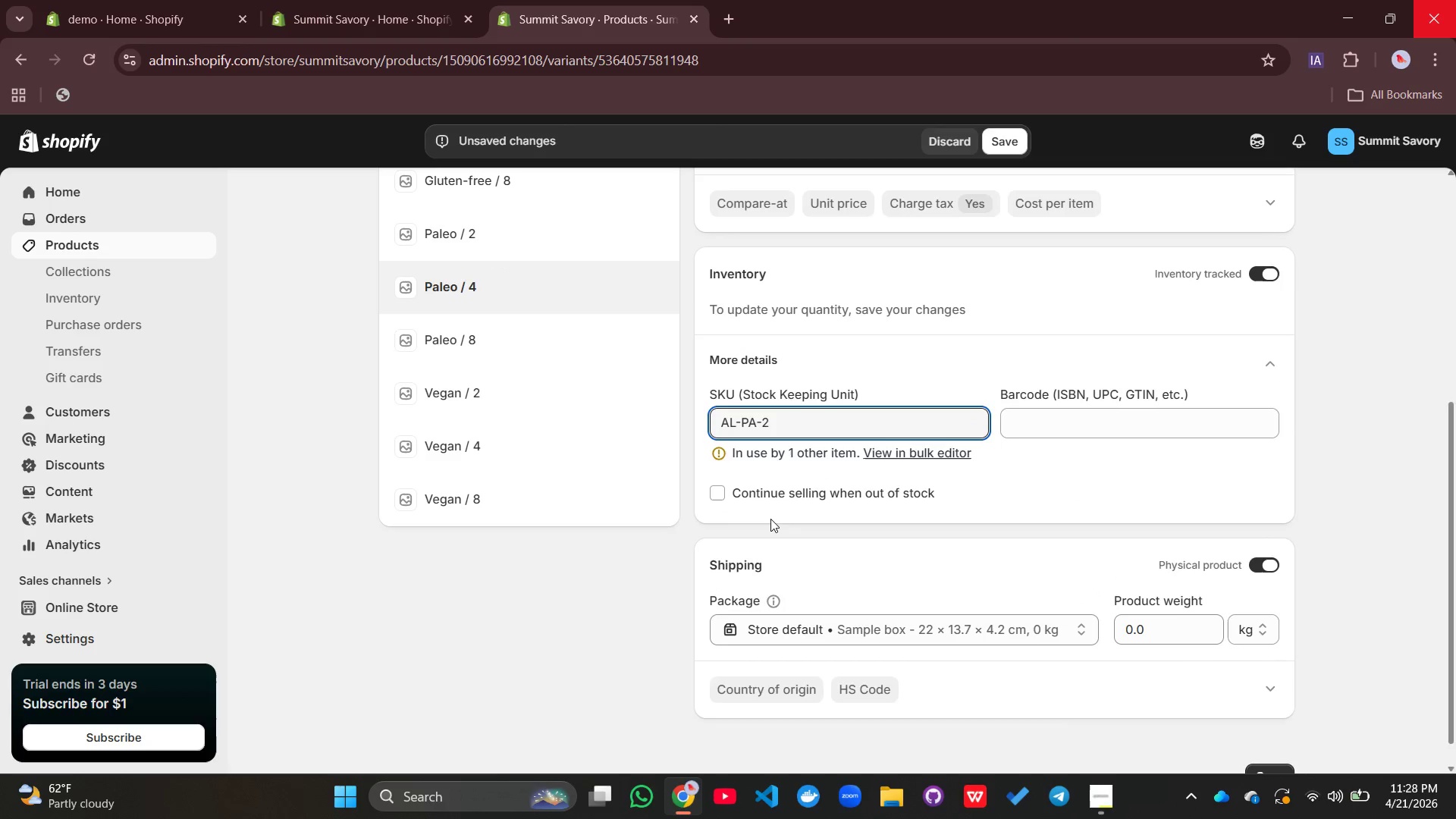 
key(Backspace)
 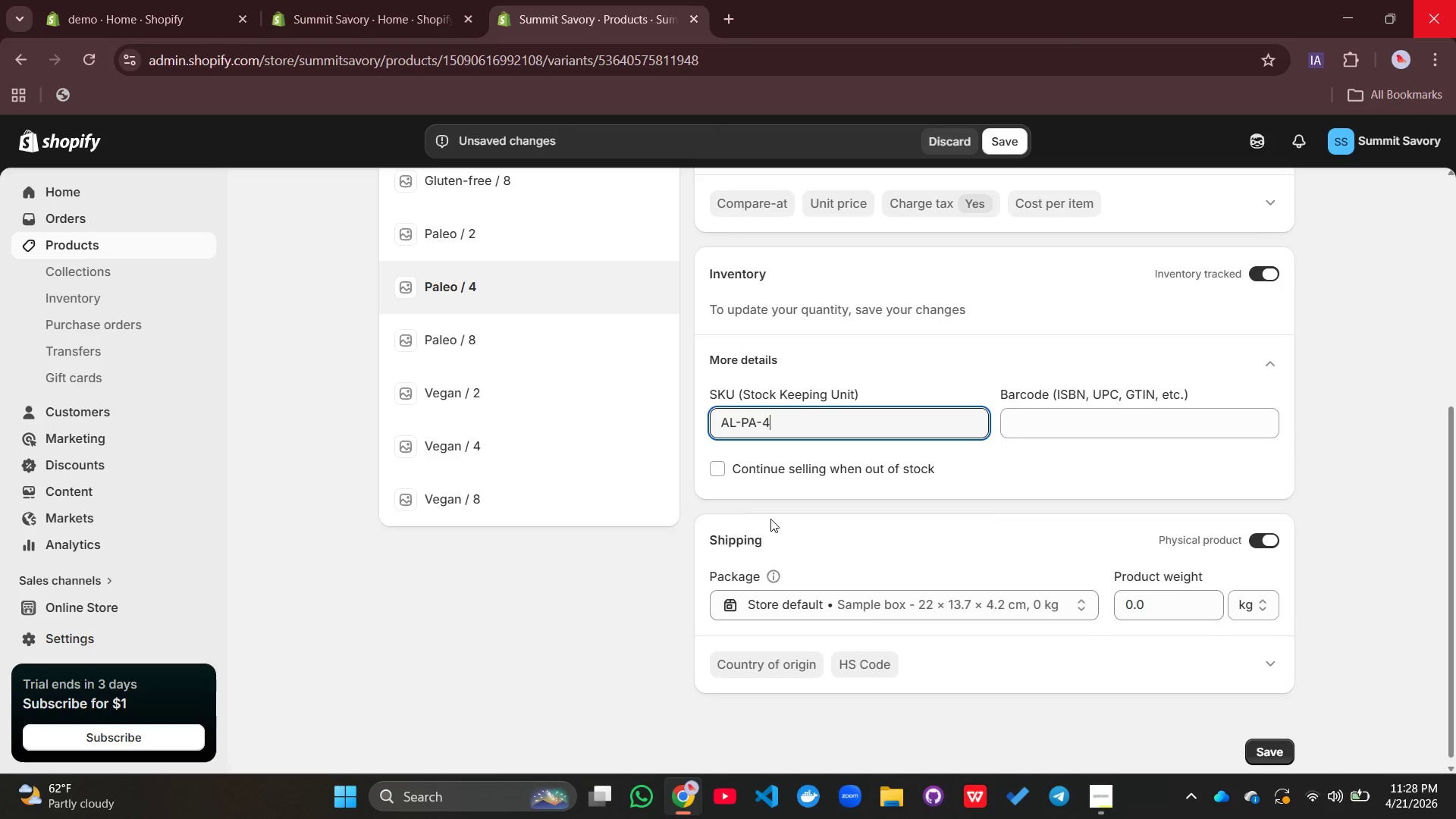 
key(4)
 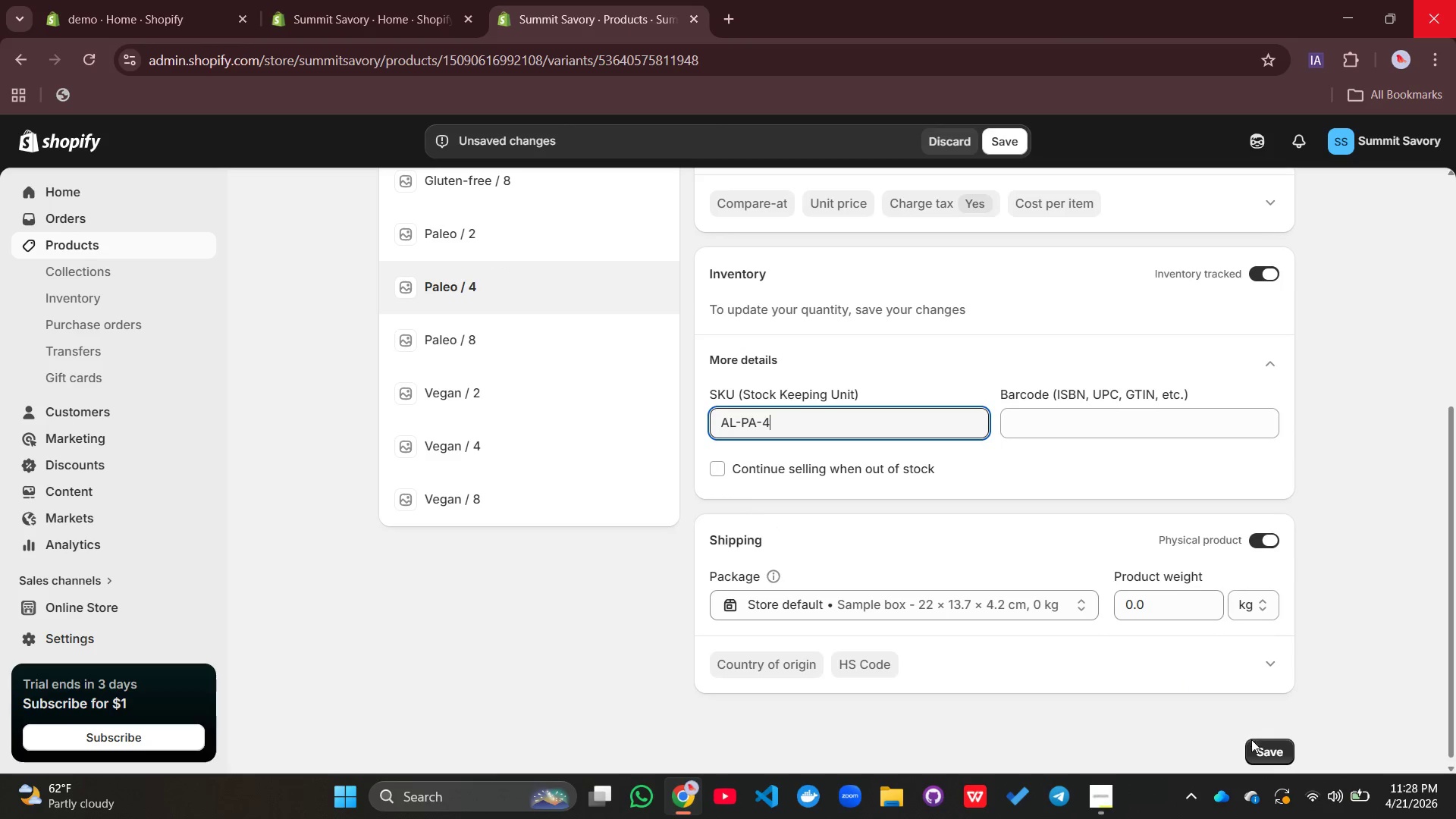 
left_click([1257, 742])
 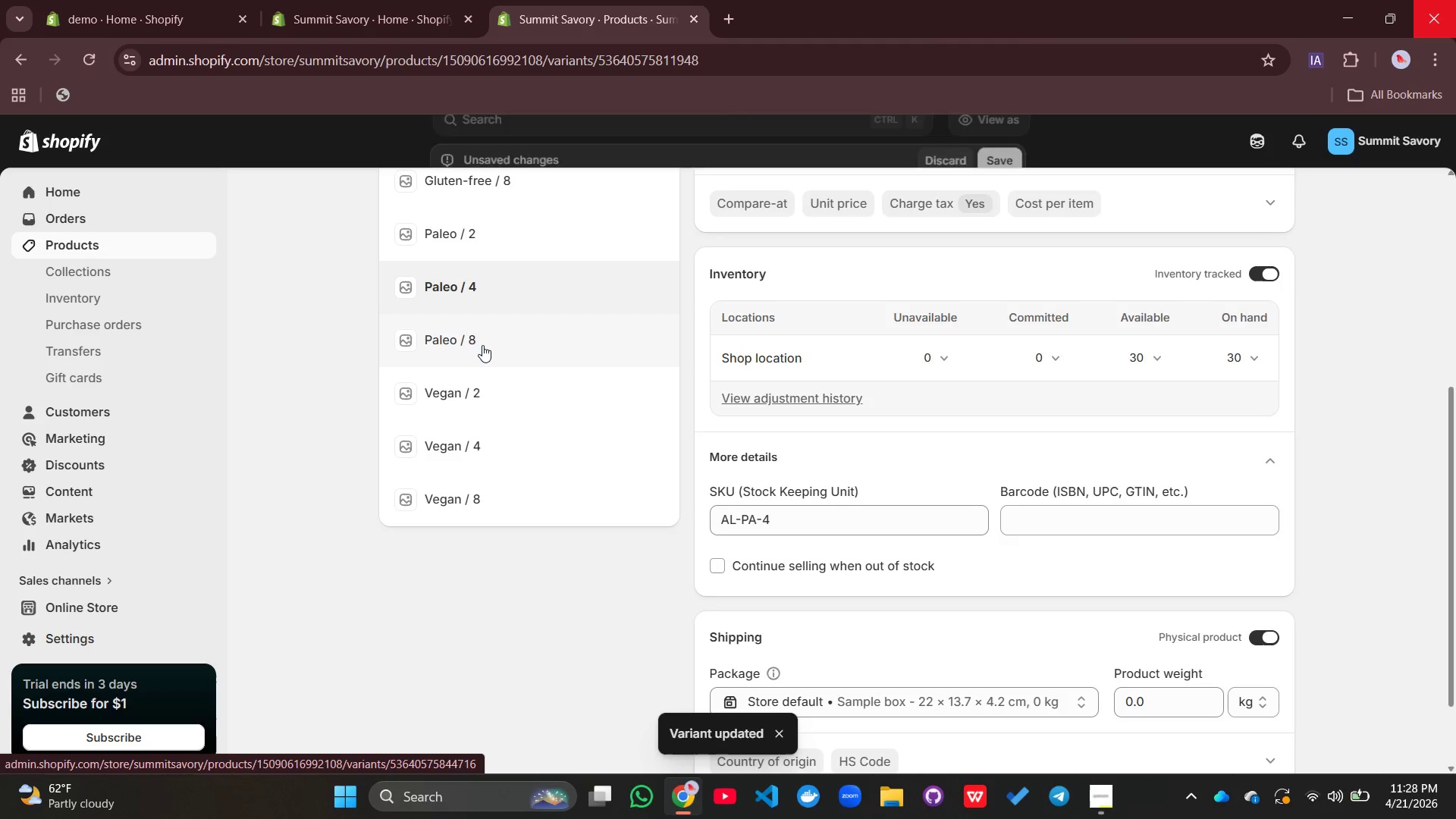 
left_click([482, 345])
 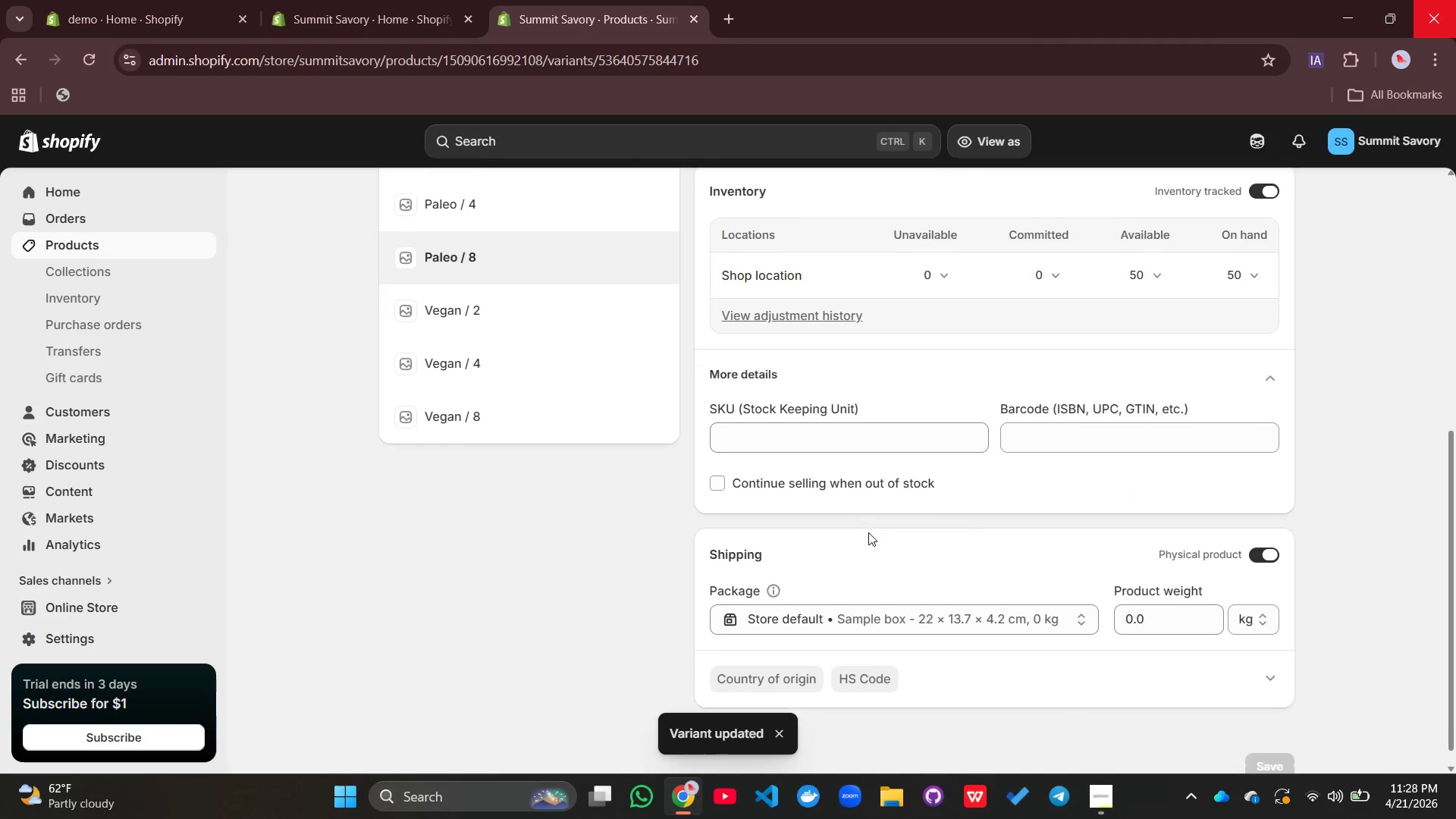 
left_click([787, 424])
 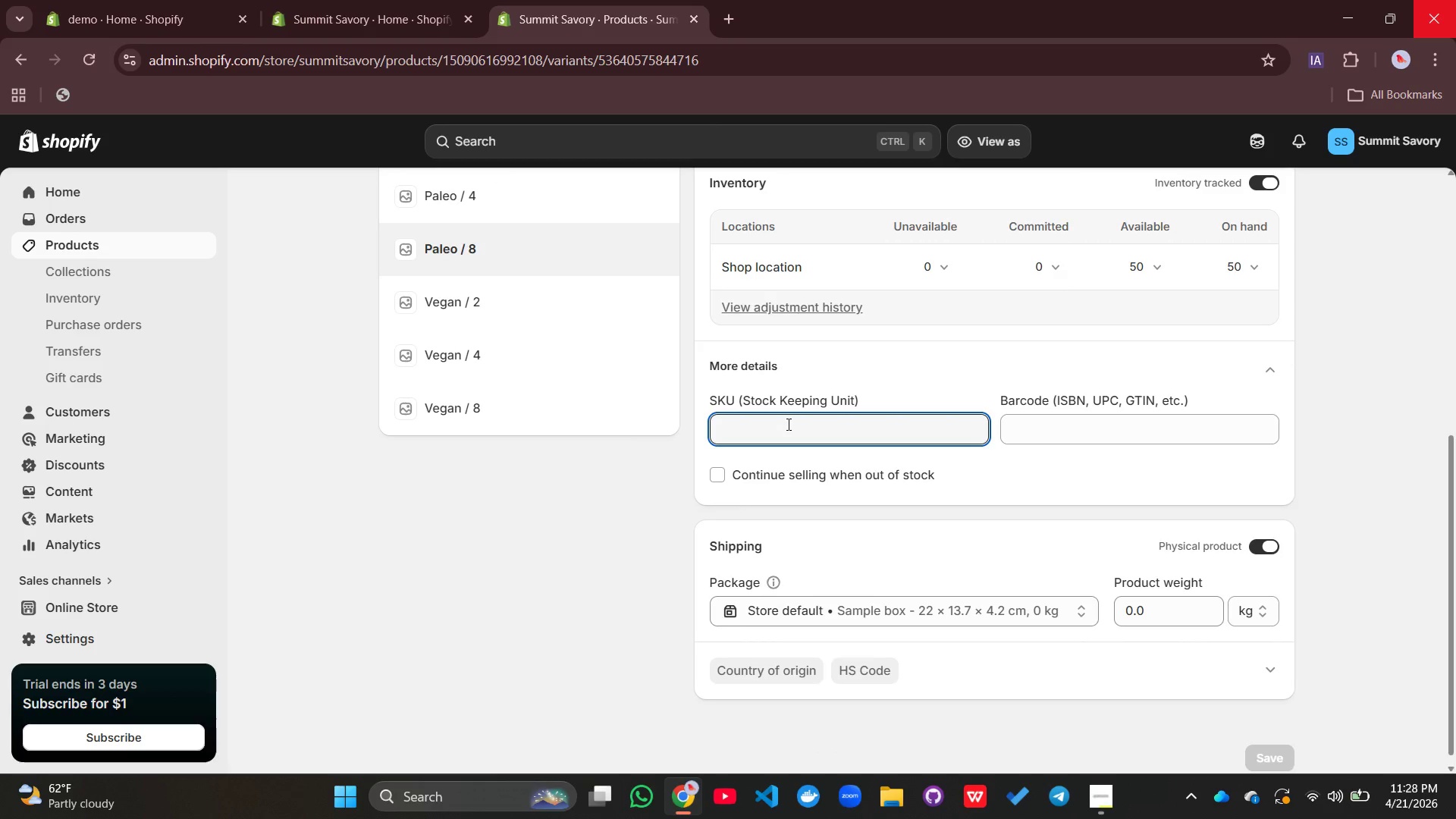 
key(Control+V)
 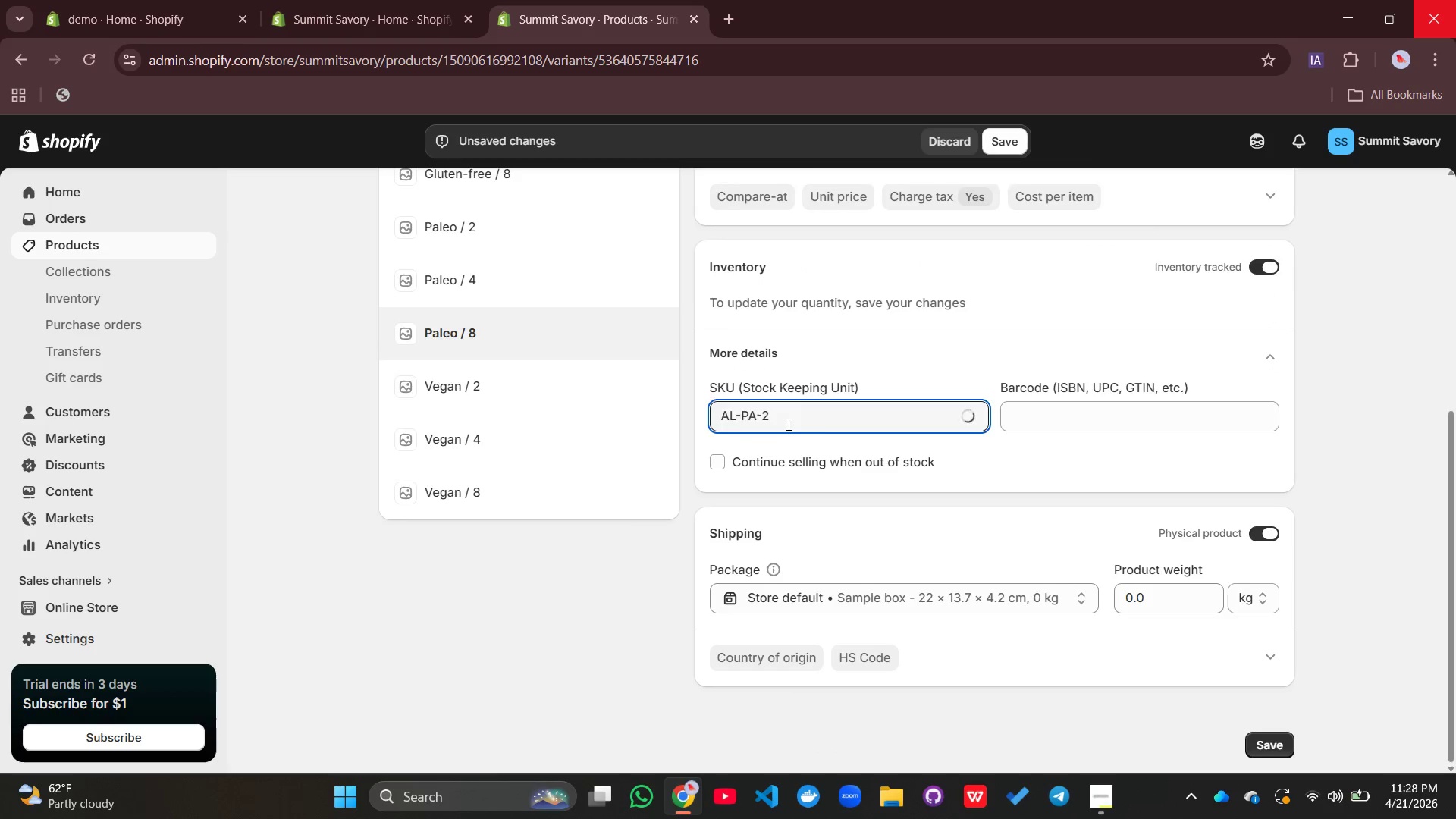 
key(Backspace)
 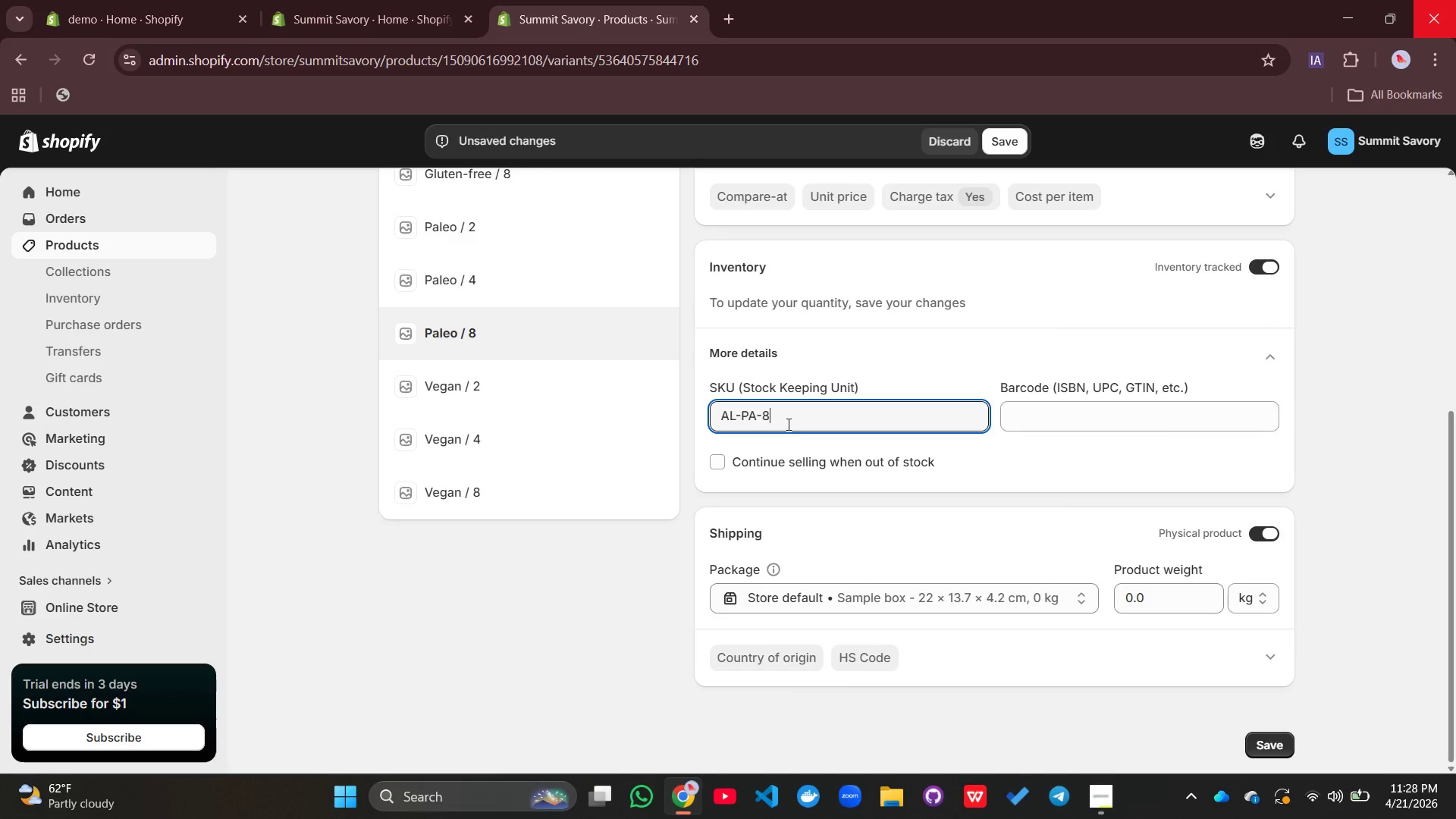 
key(8)
 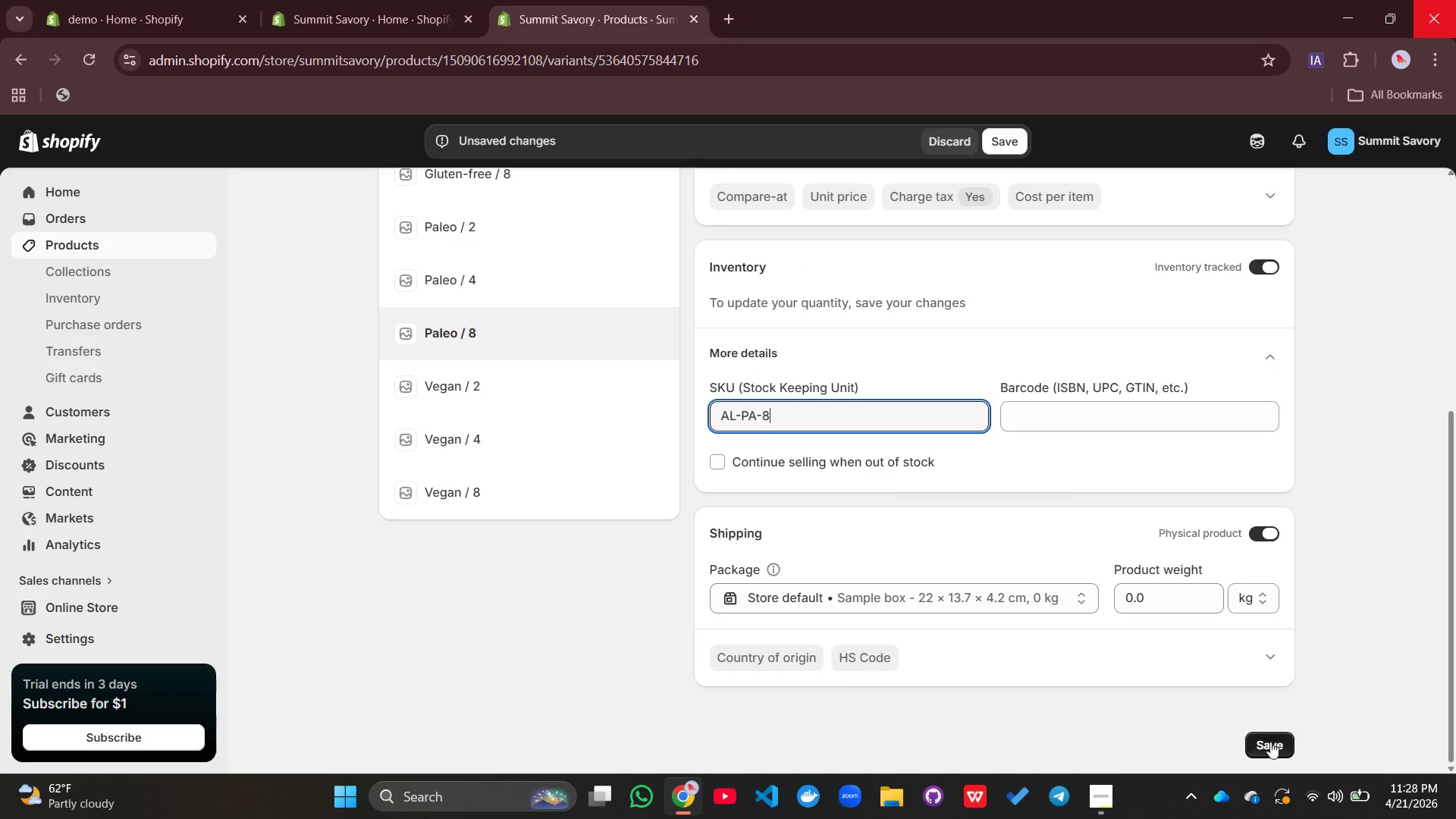 
left_click([1269, 744])
 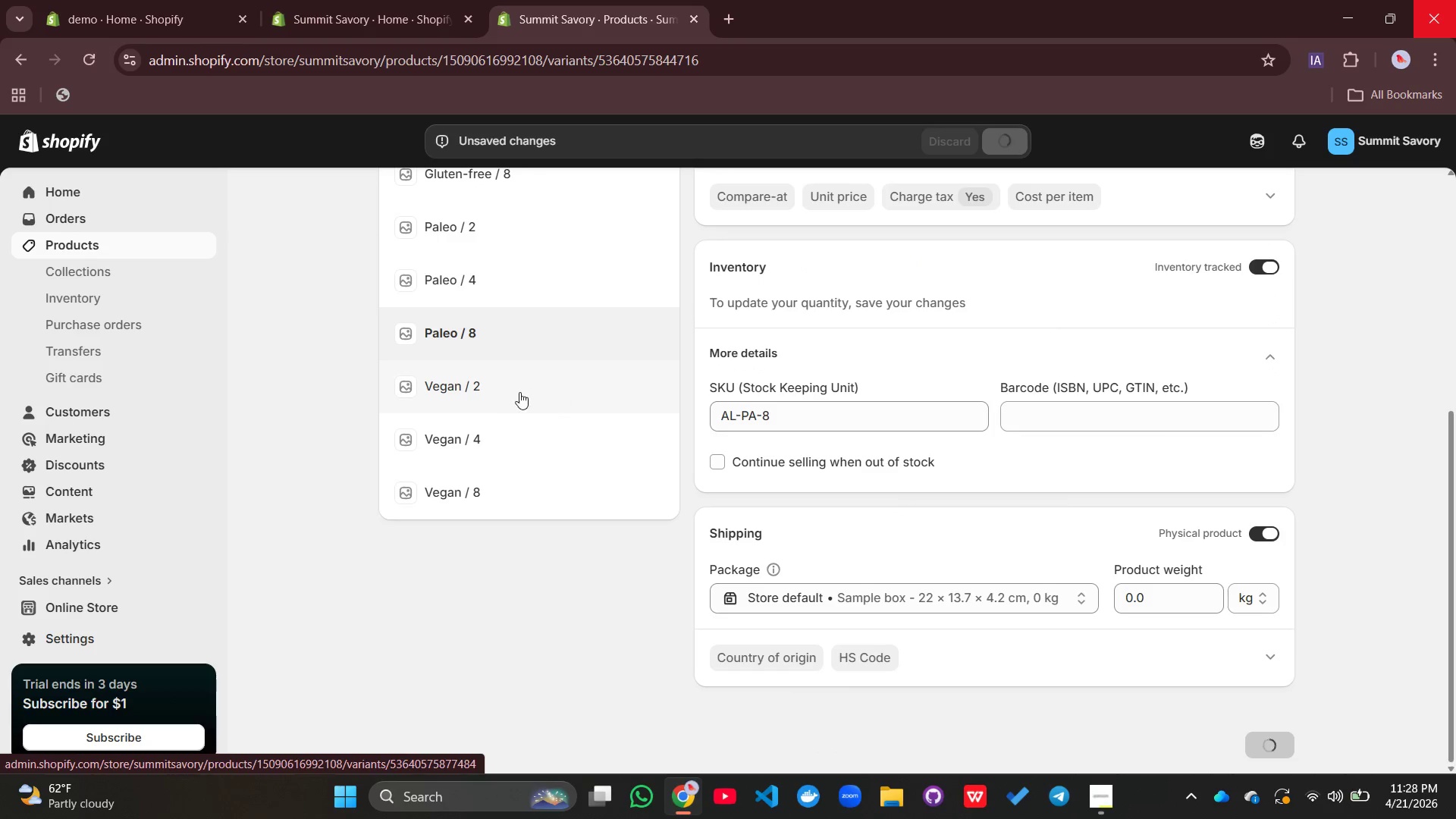 
left_click([510, 390])
 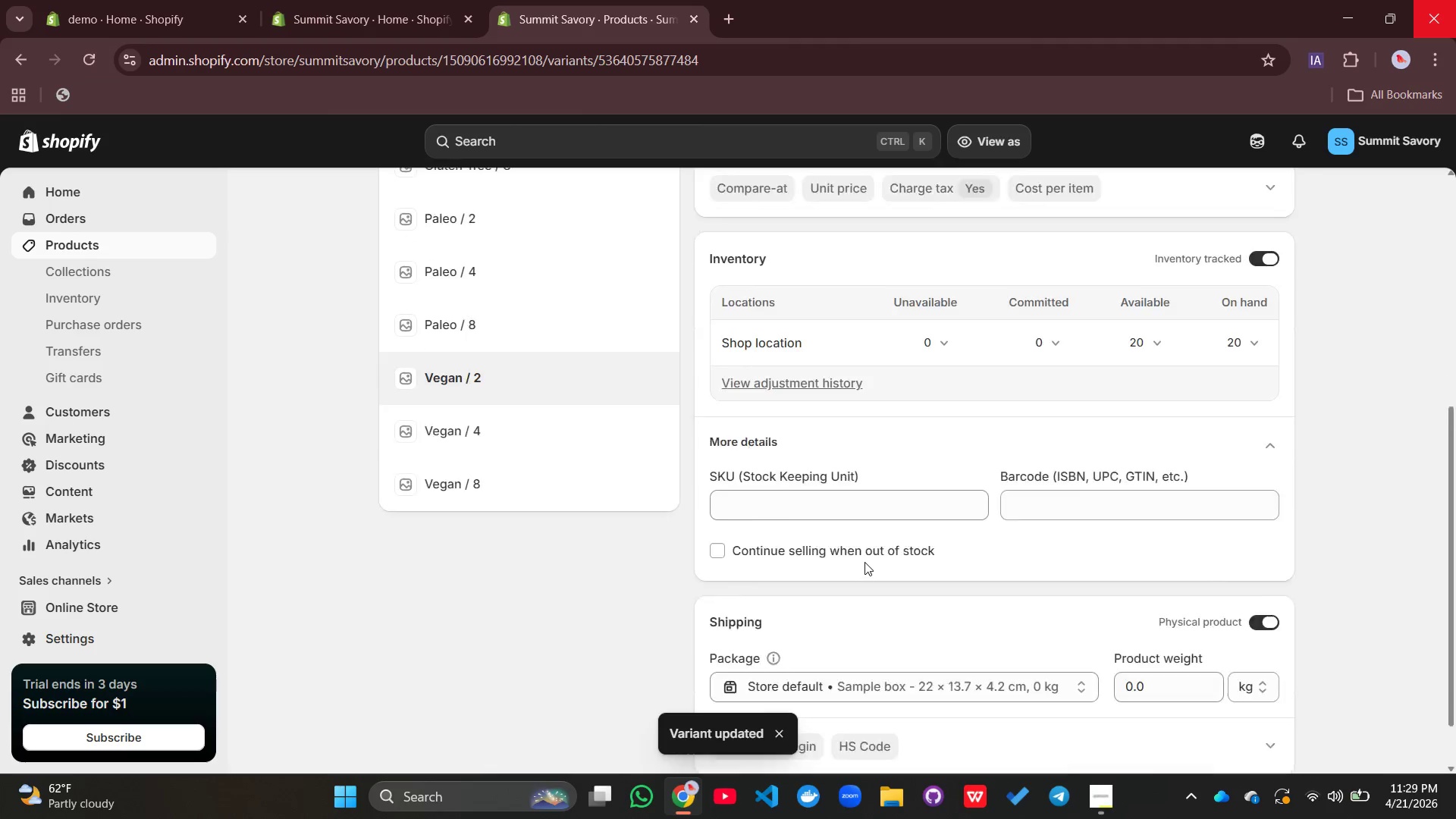 
left_click([767, 442])
 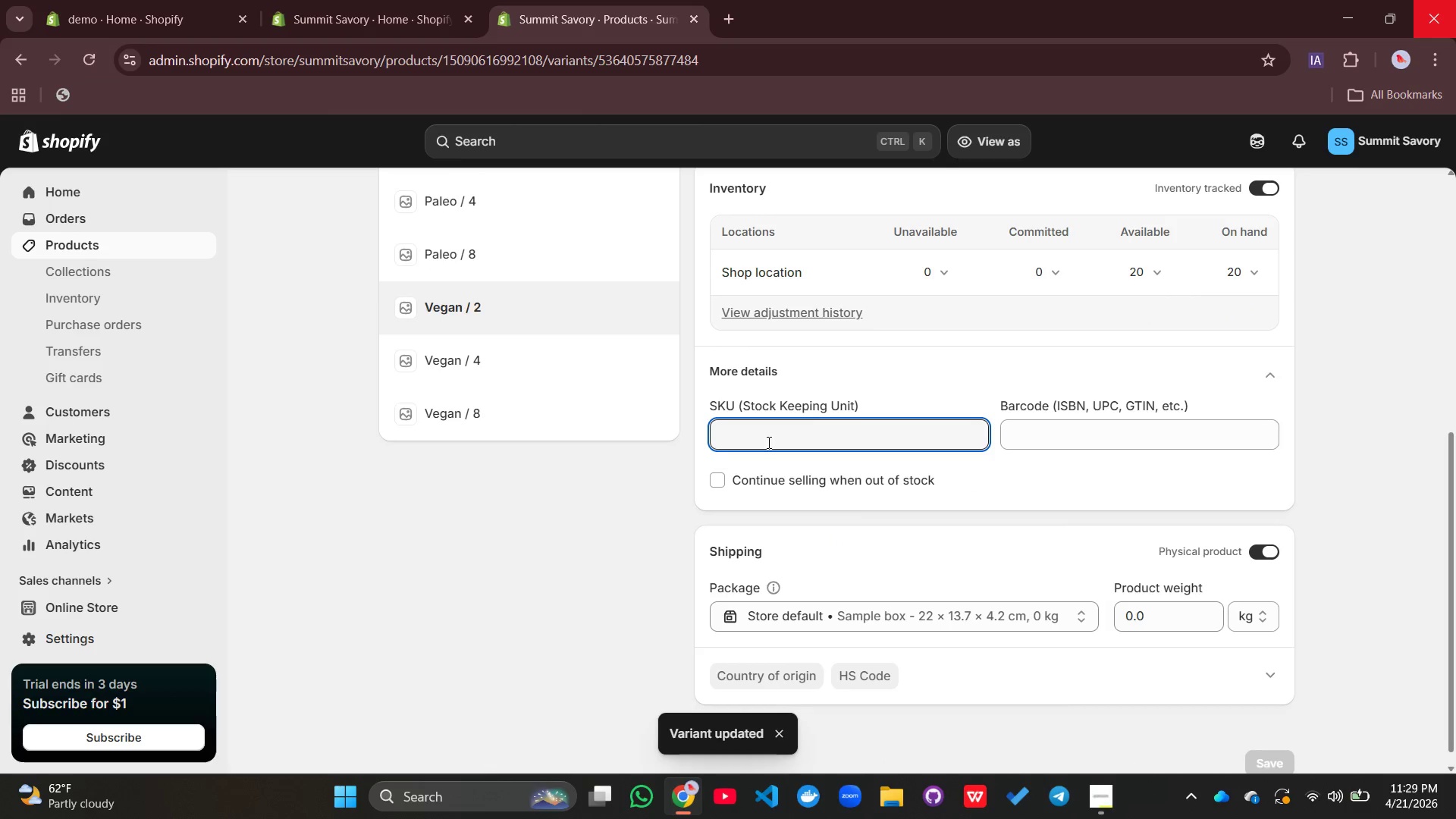 
key(Control+V)
 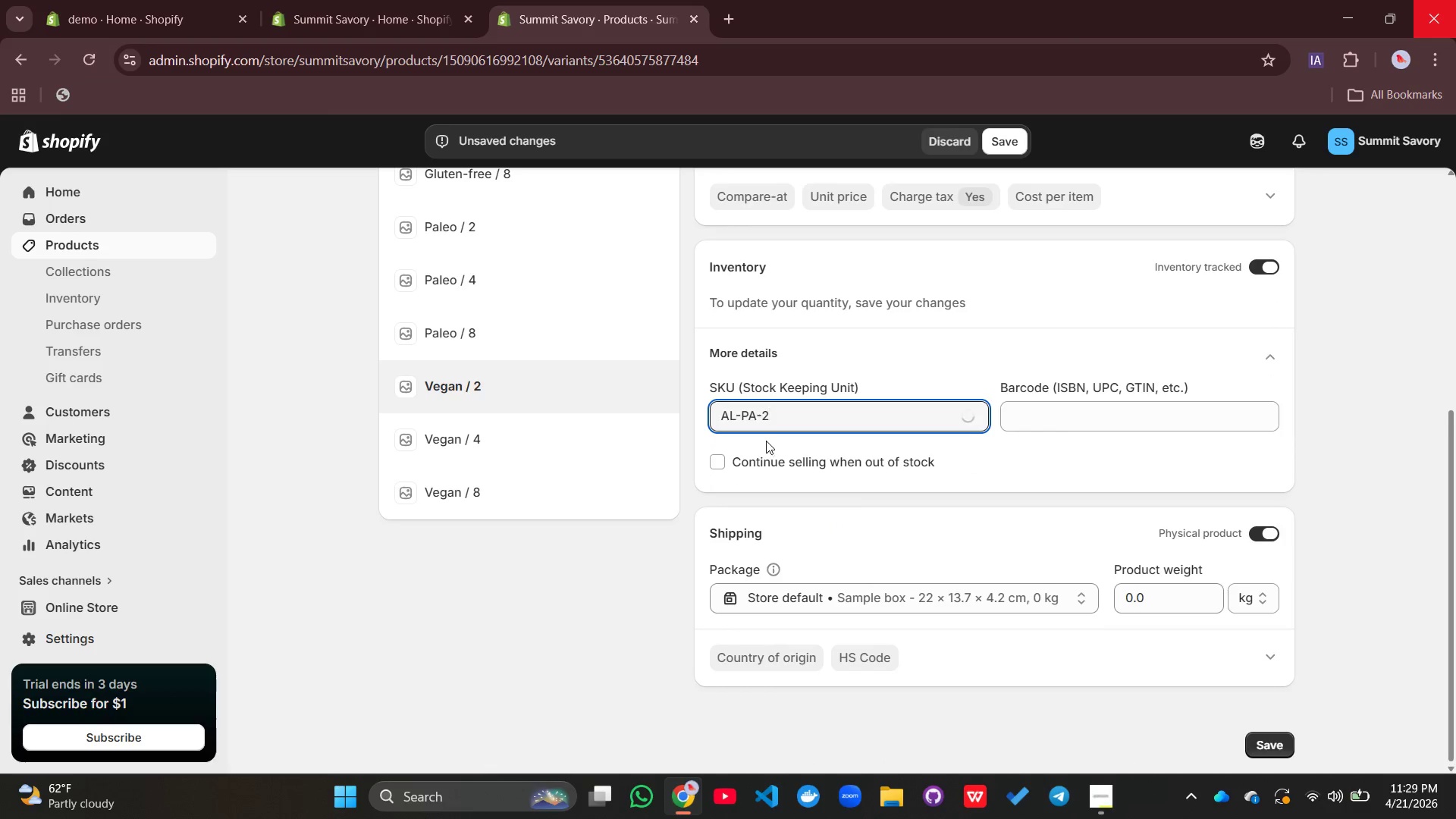 
mouse_move([756, 397])
 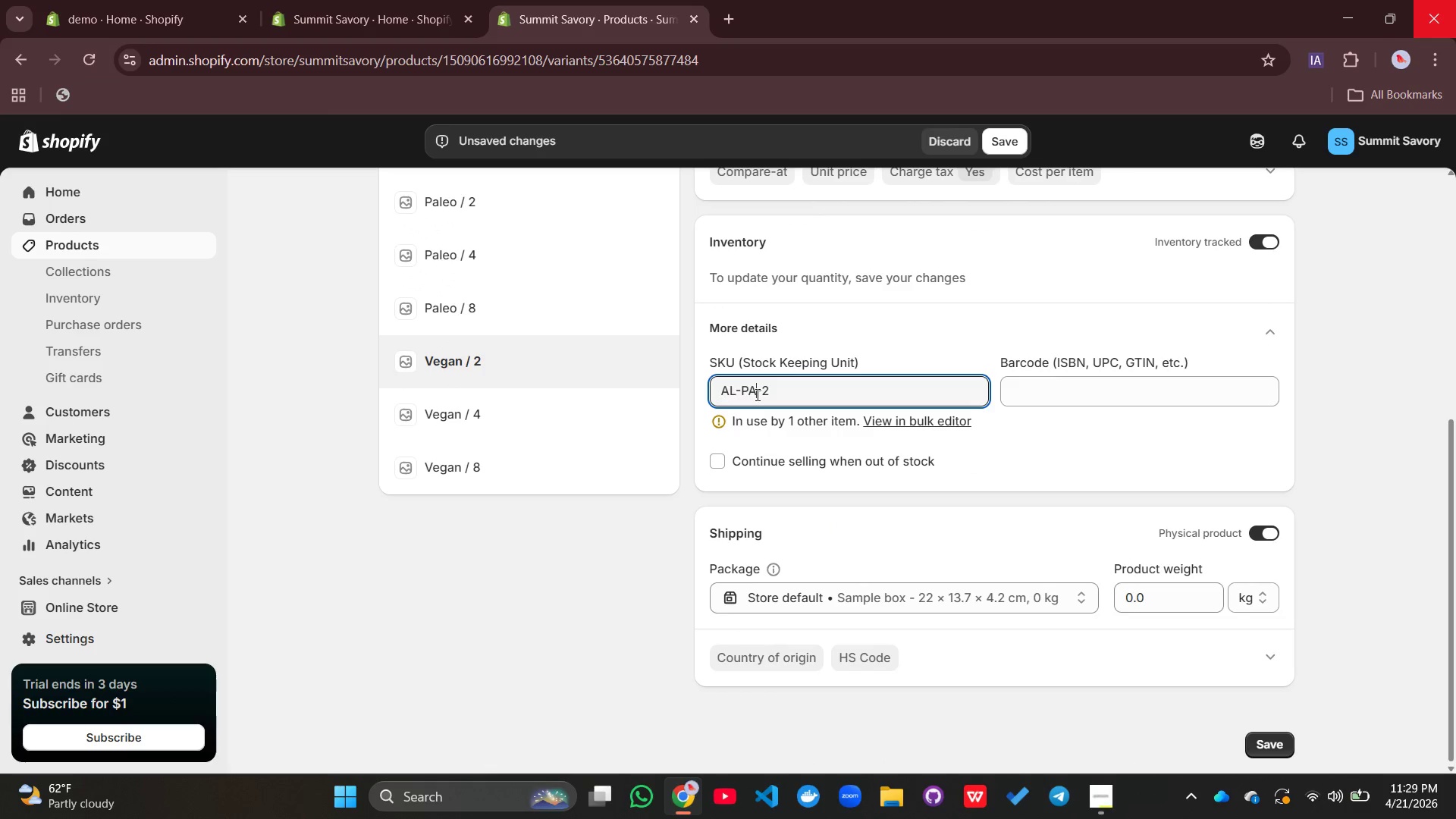 
left_click([756, 394])
 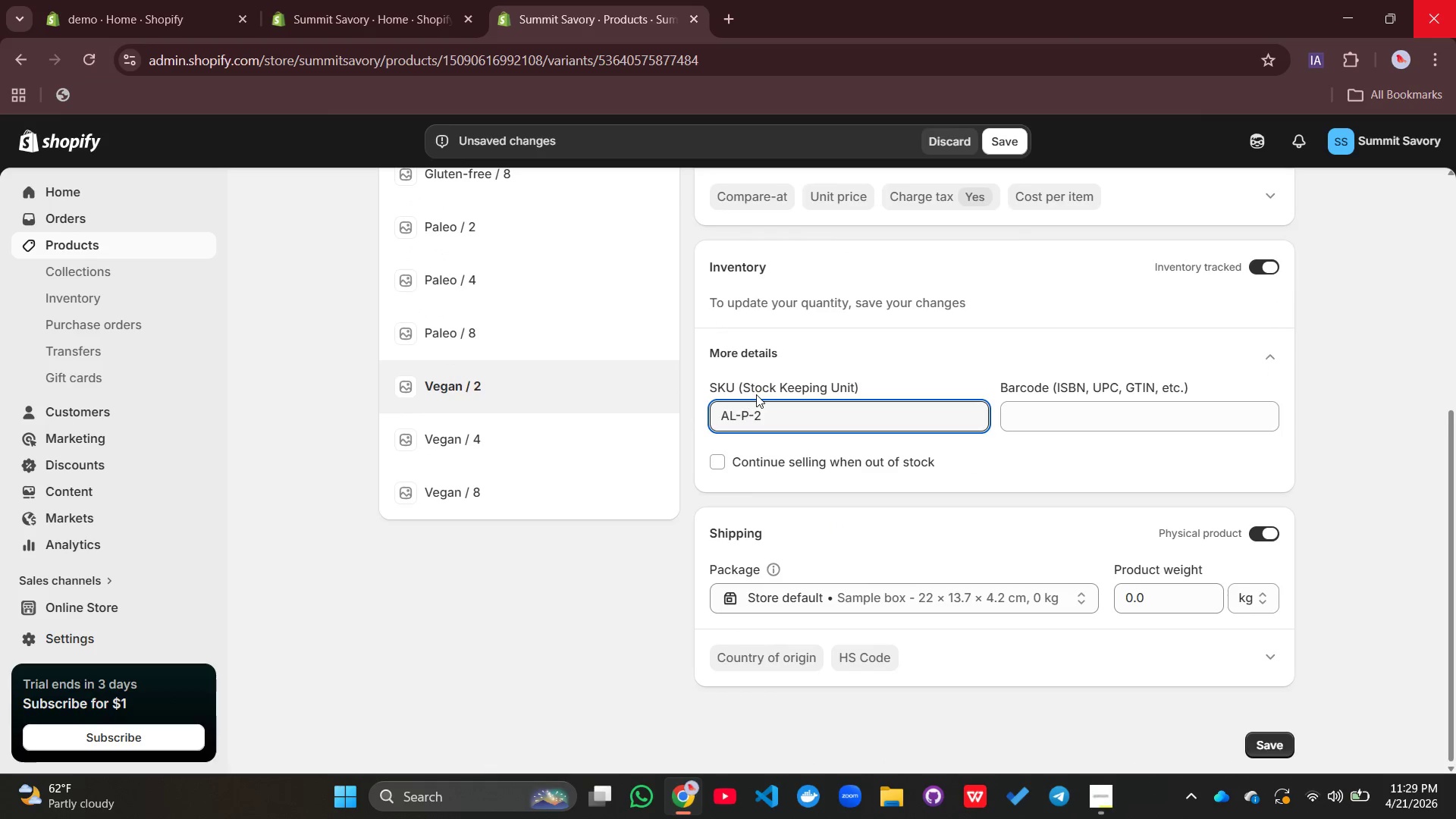 
key(Backspace)
key(Backspace)
type(VB)
key(Backspace)
type(g)
key(Backspace)
type(G)
 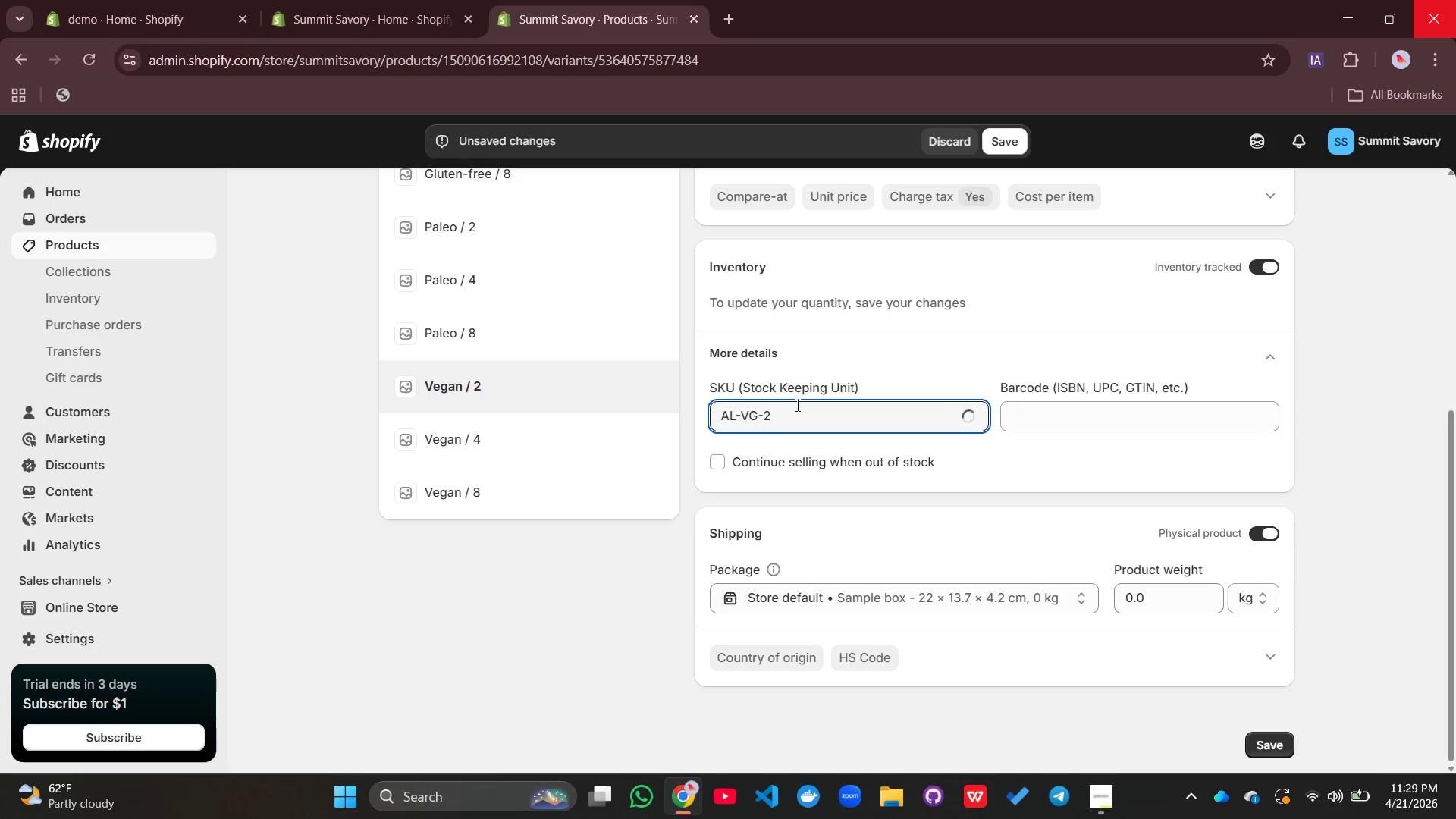 
left_click_drag(start_coordinate=[797, 422], to_coordinate=[716, 414])
 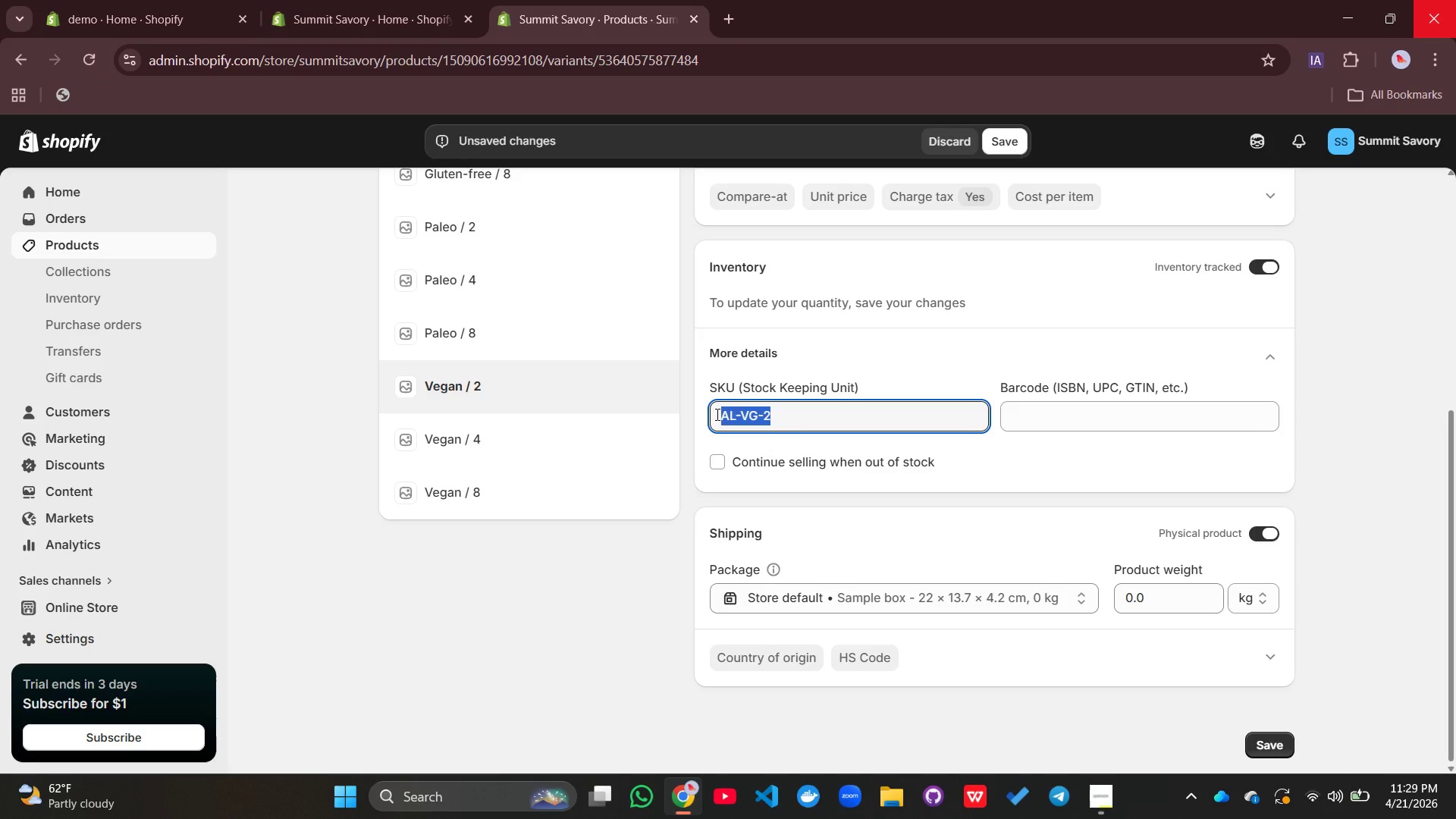 
key(Control+C)
 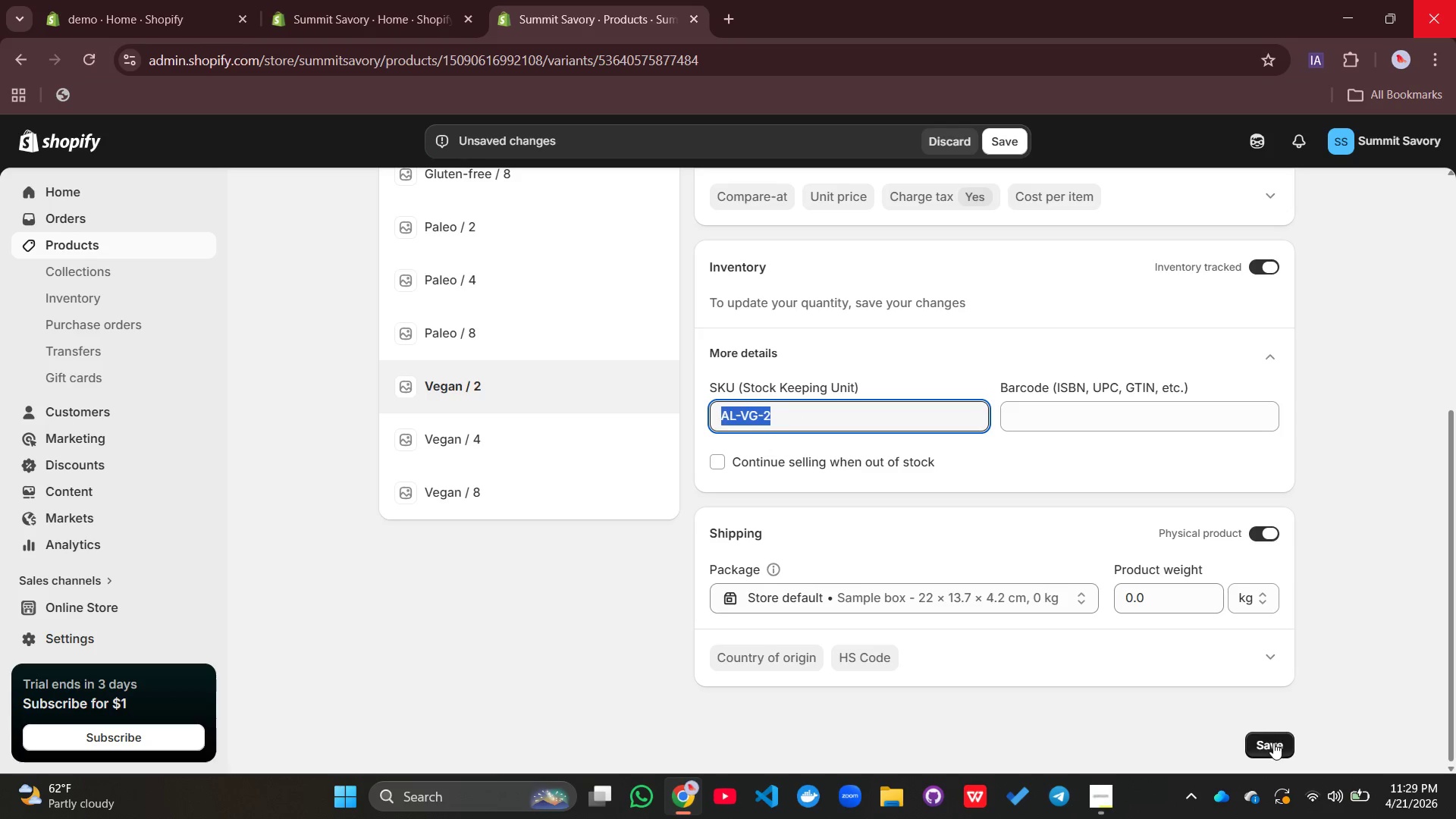 
left_click([1270, 743])
 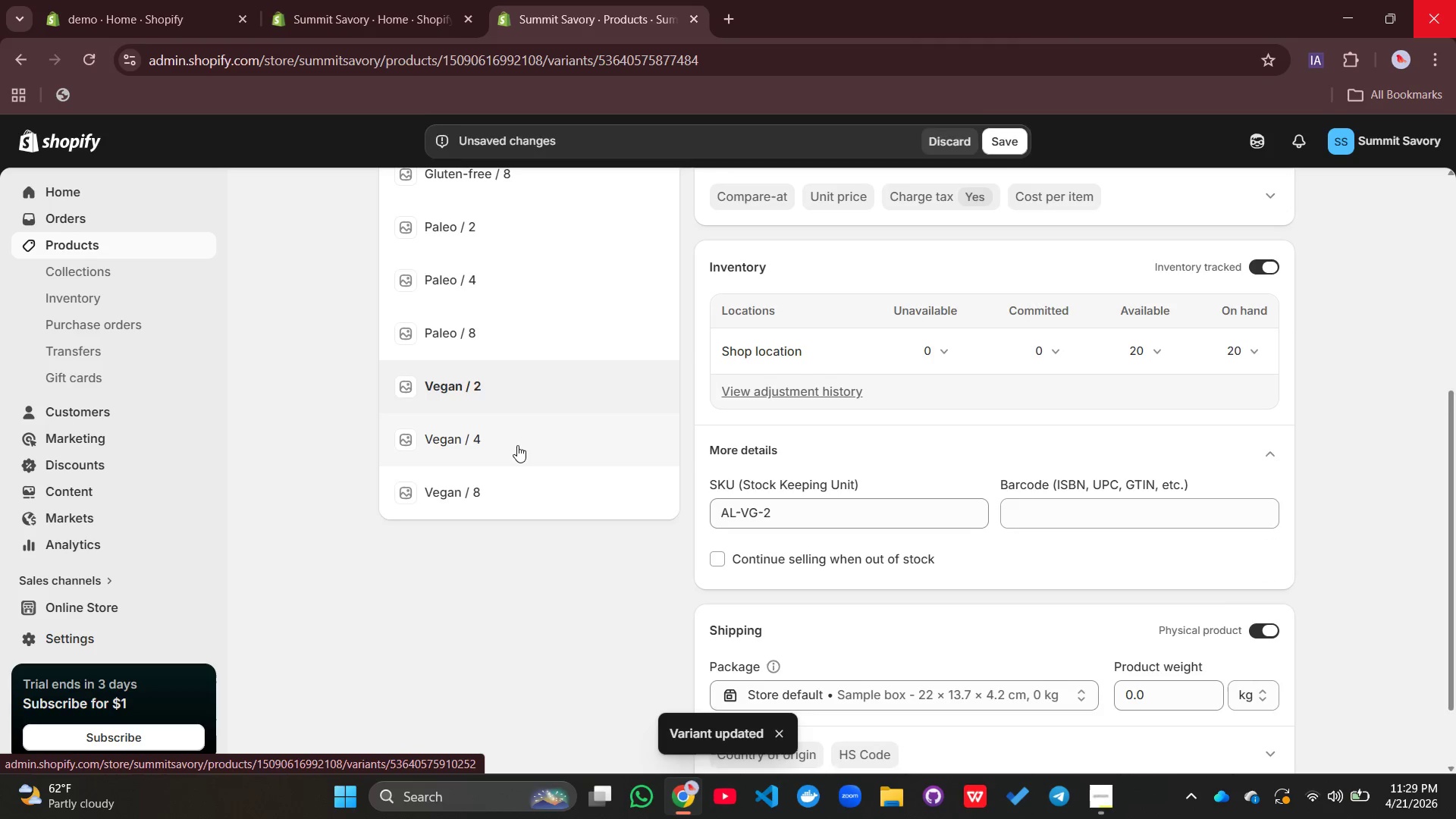 
left_click([517, 445])
 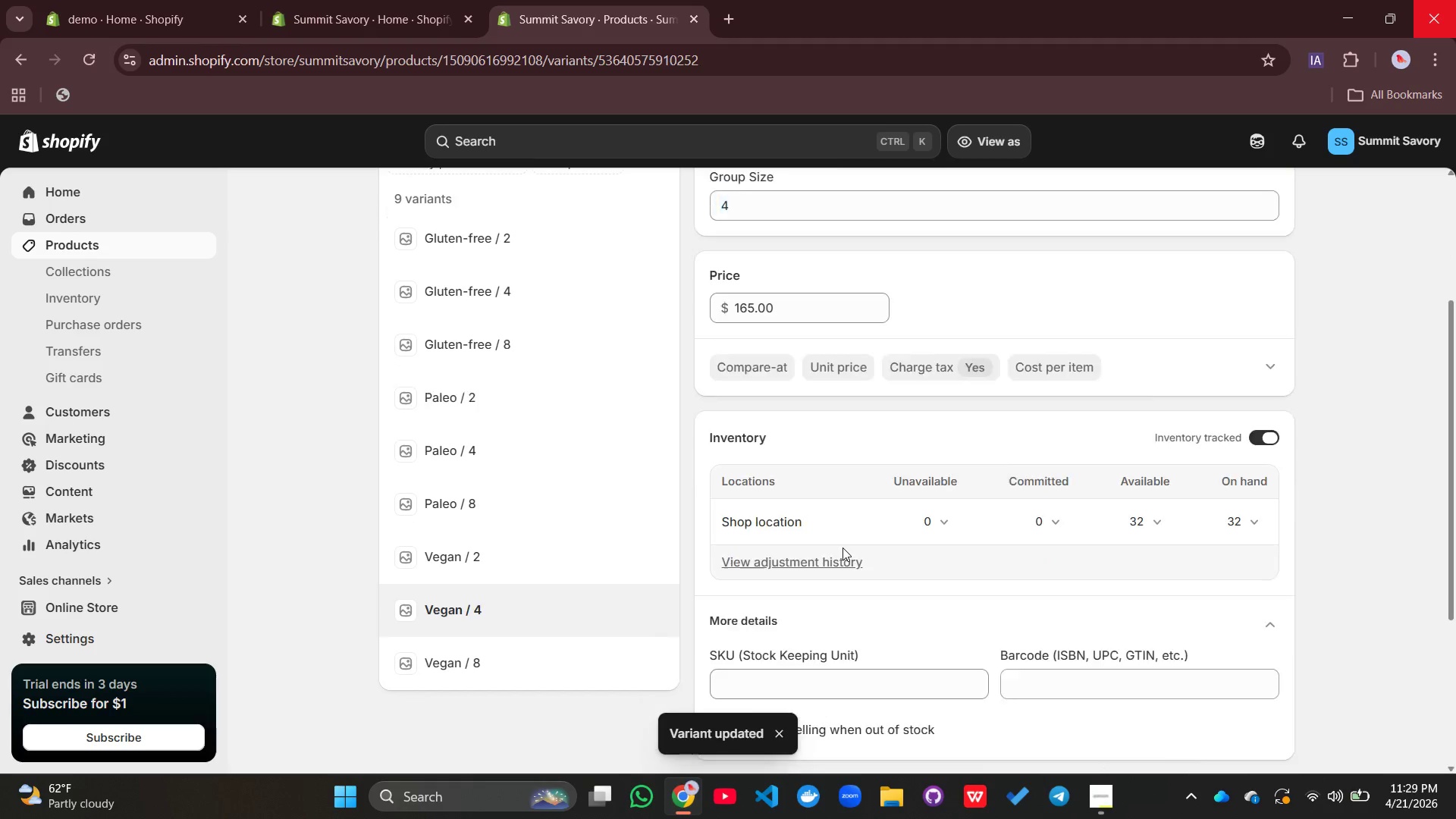 
left_click([774, 528])
 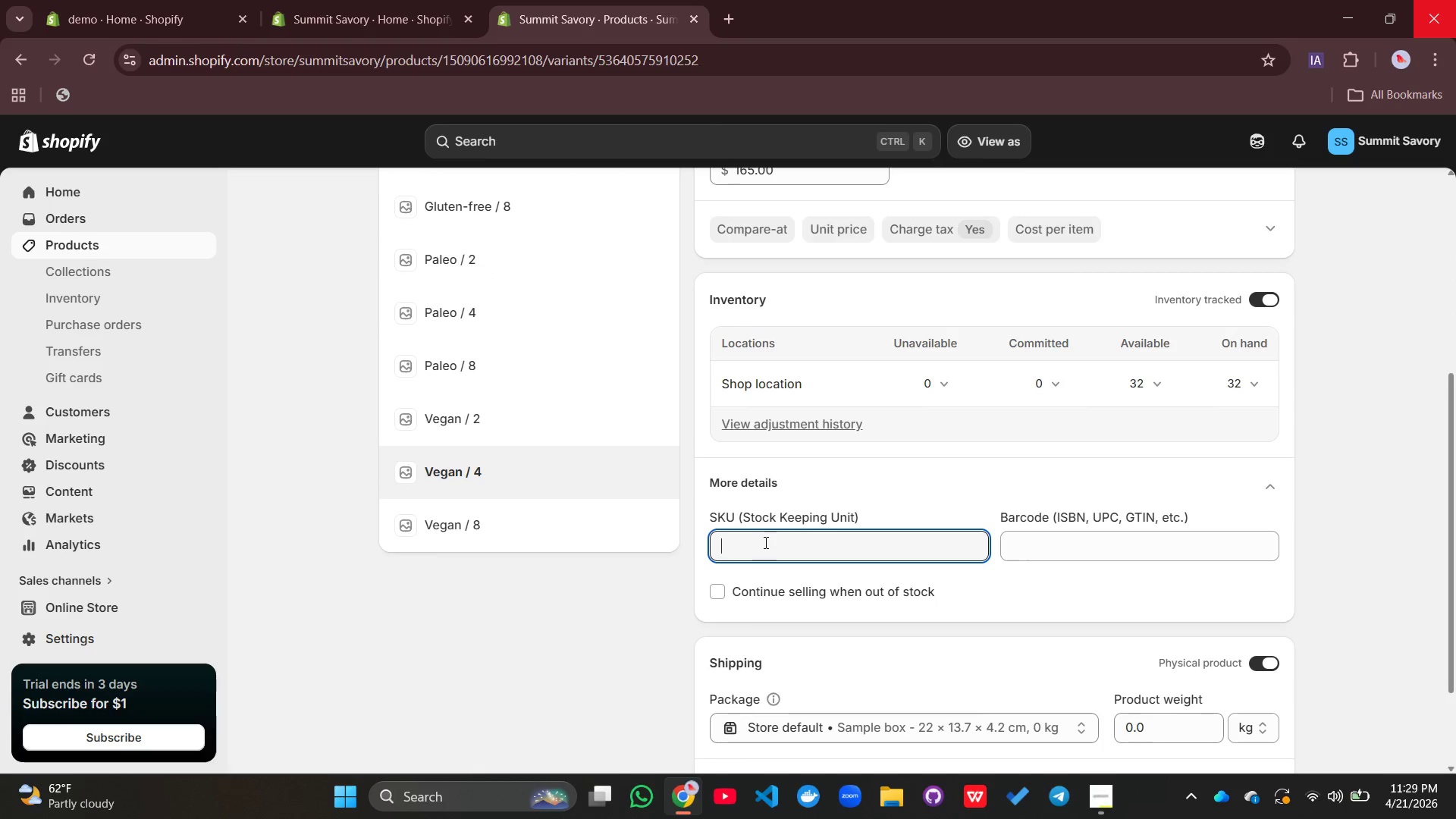 
left_click([764, 542])
 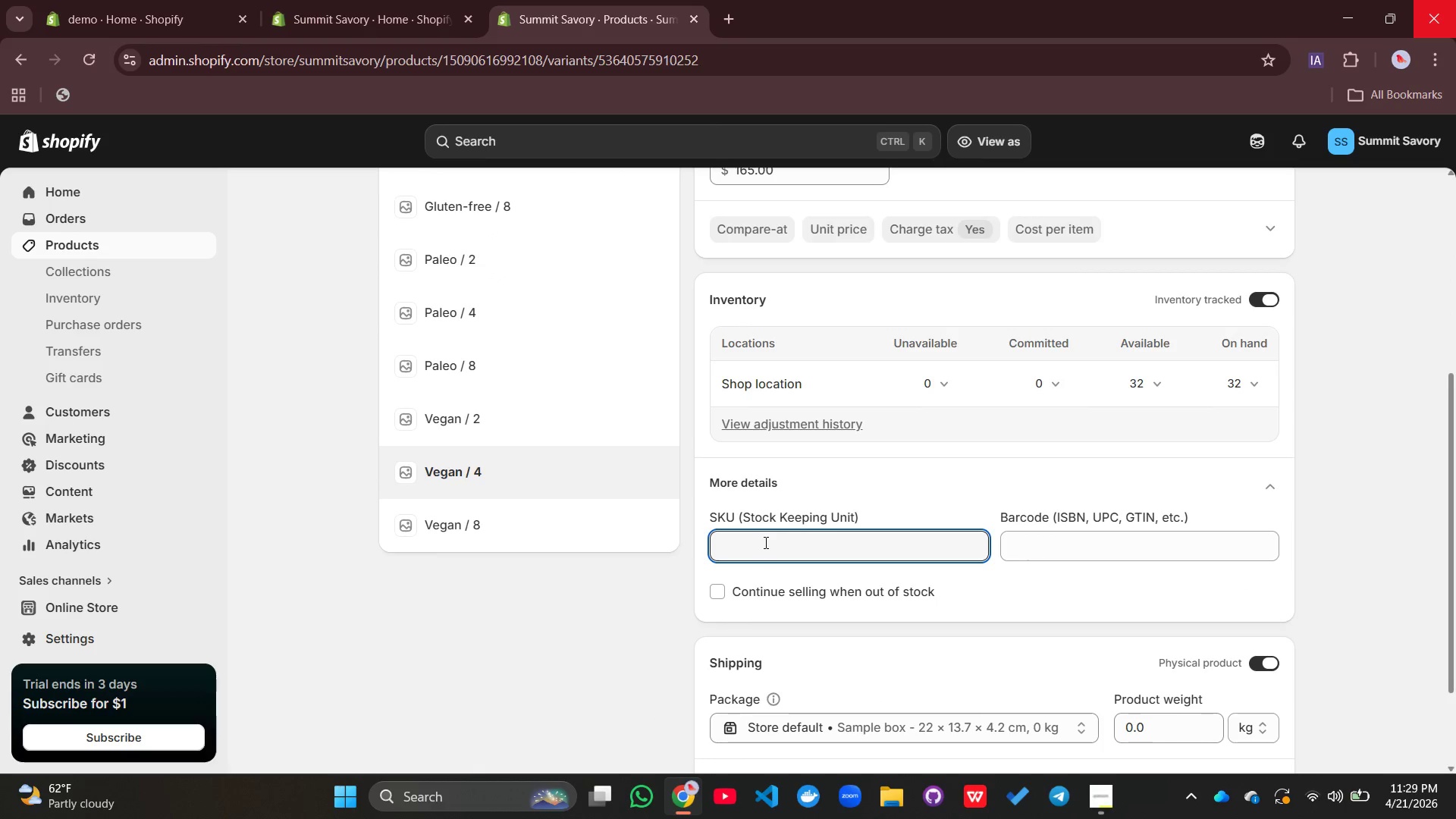 
key(Control+V)
 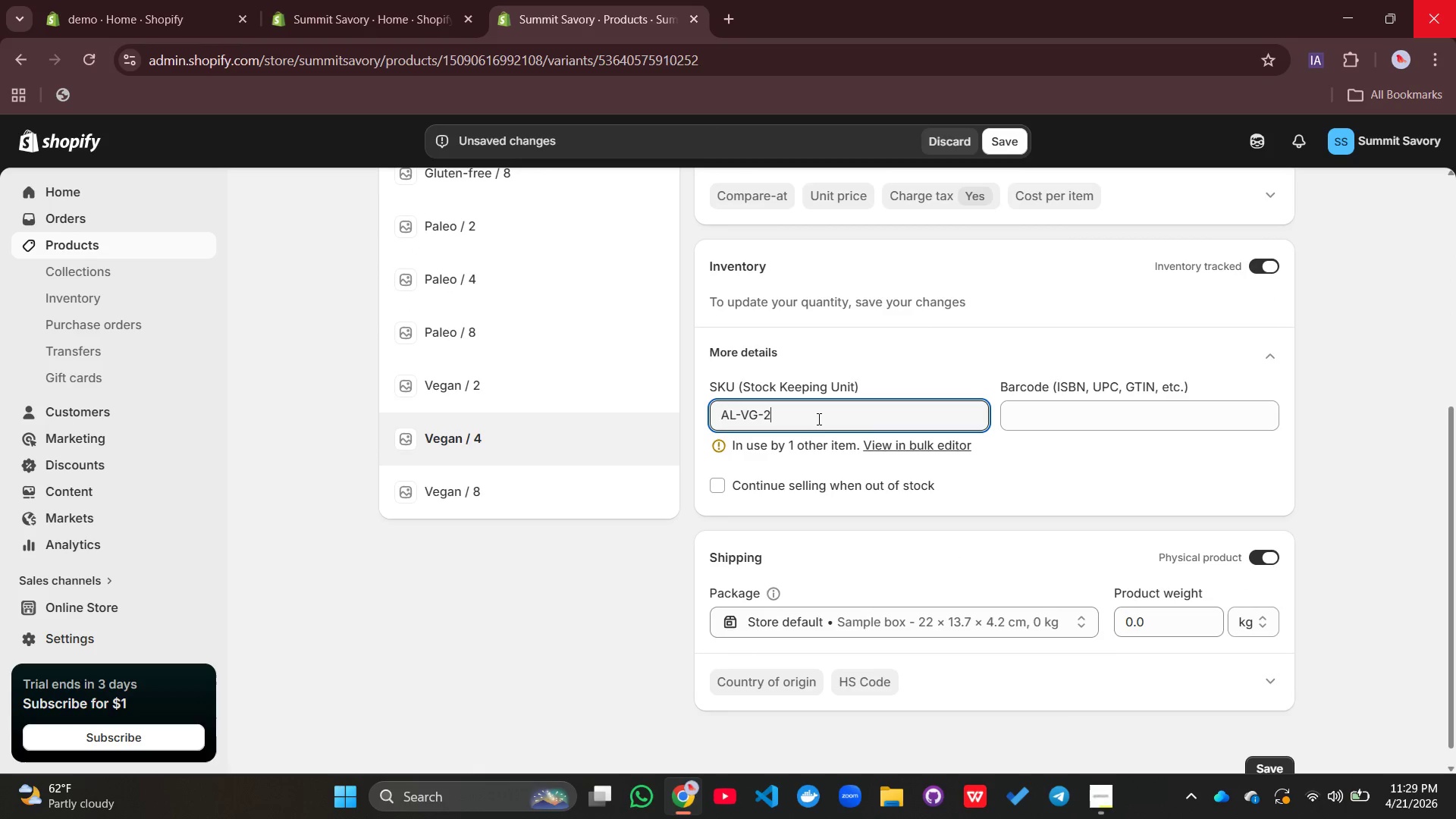 
key(Backspace)
 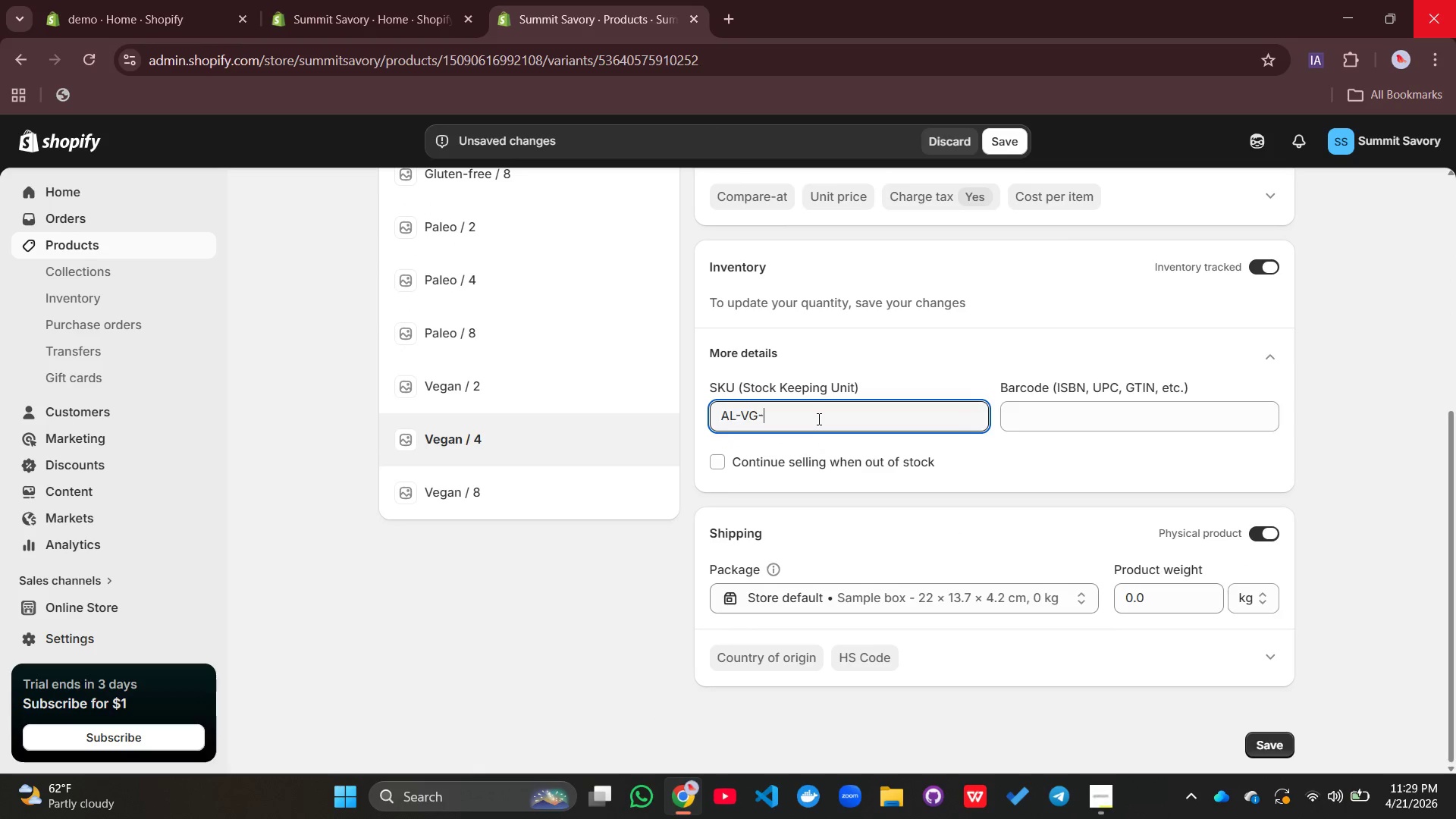 
key(4)
 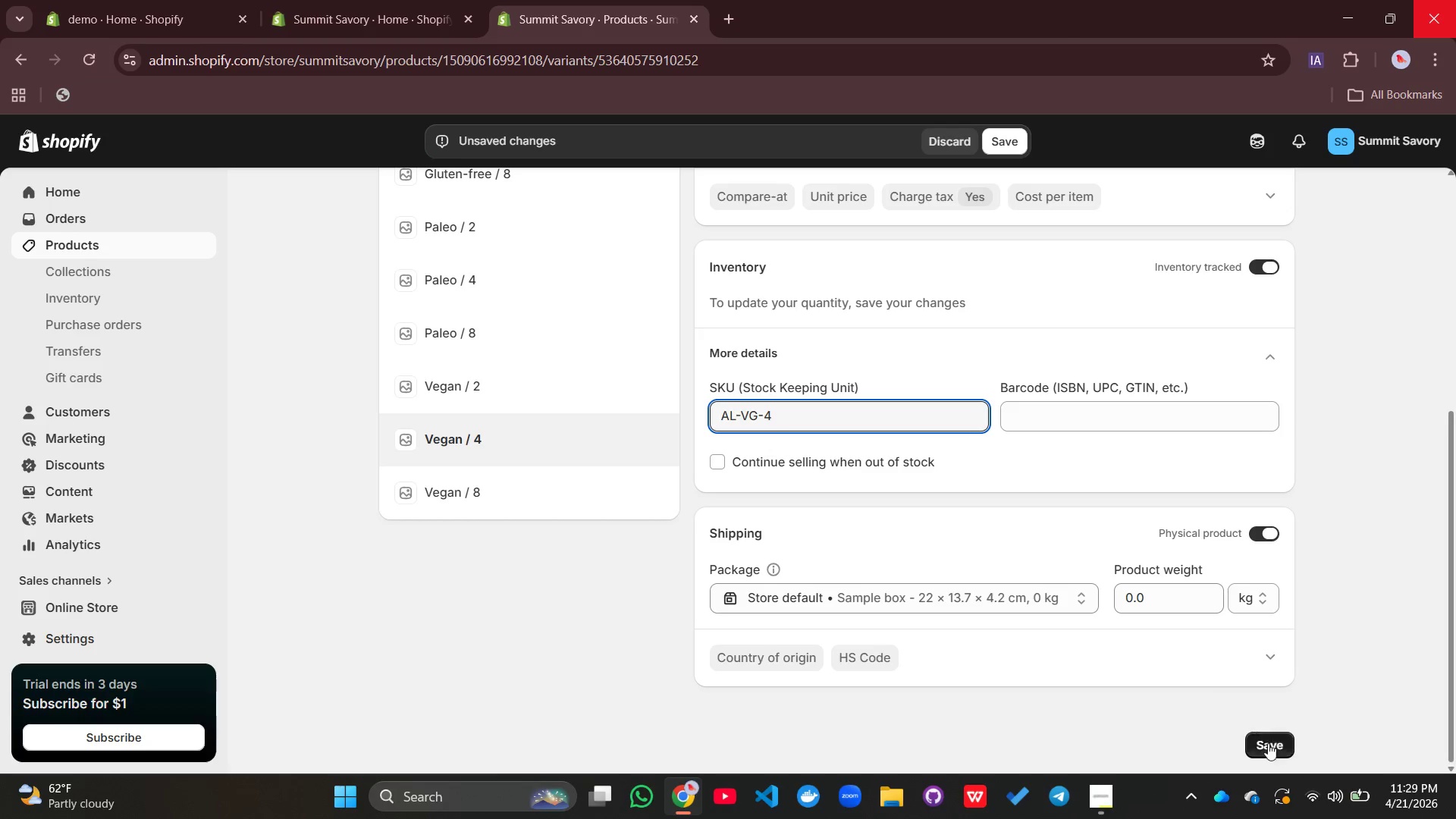 
left_click([1269, 746])
 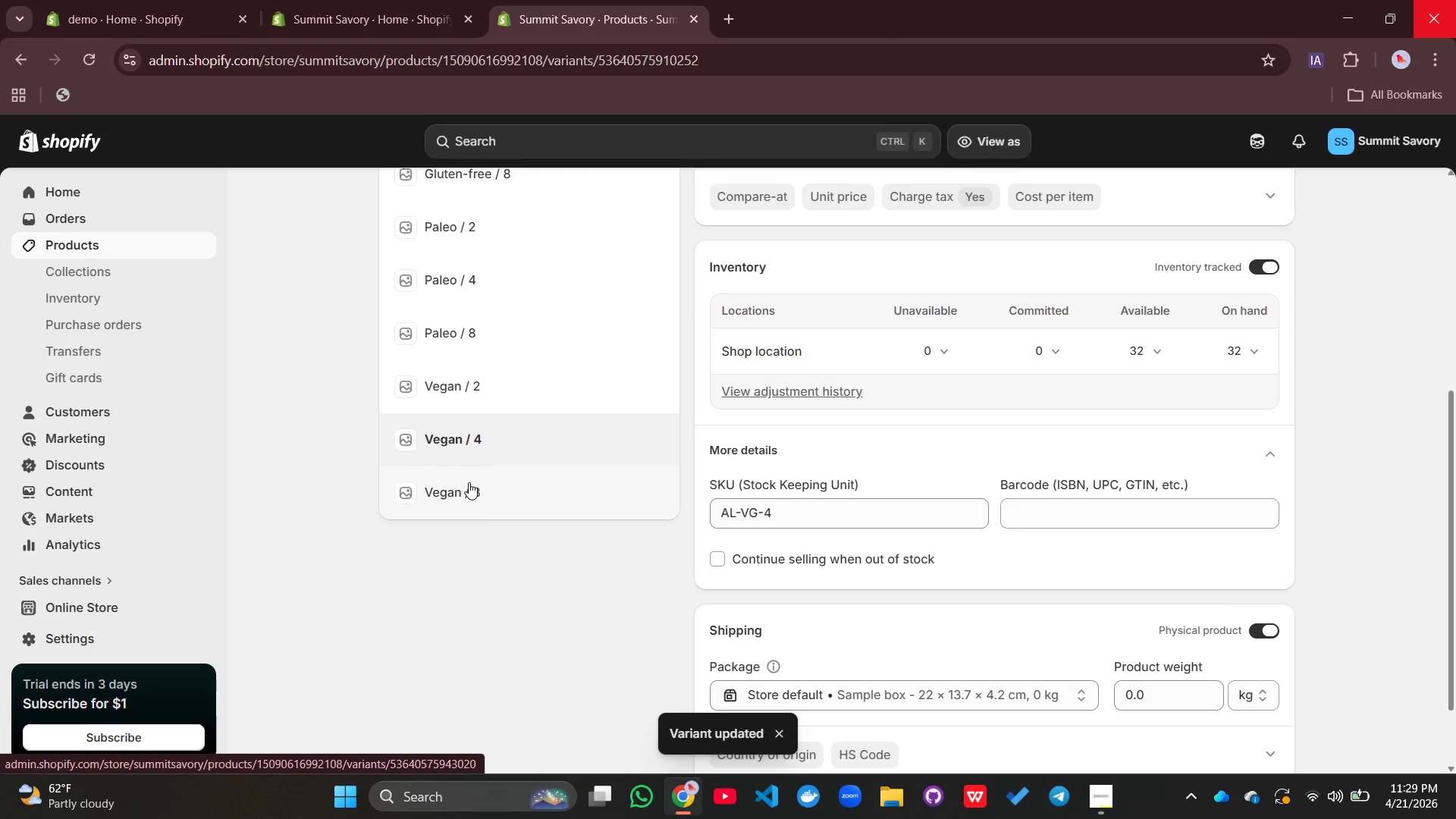 
left_click([461, 484])
 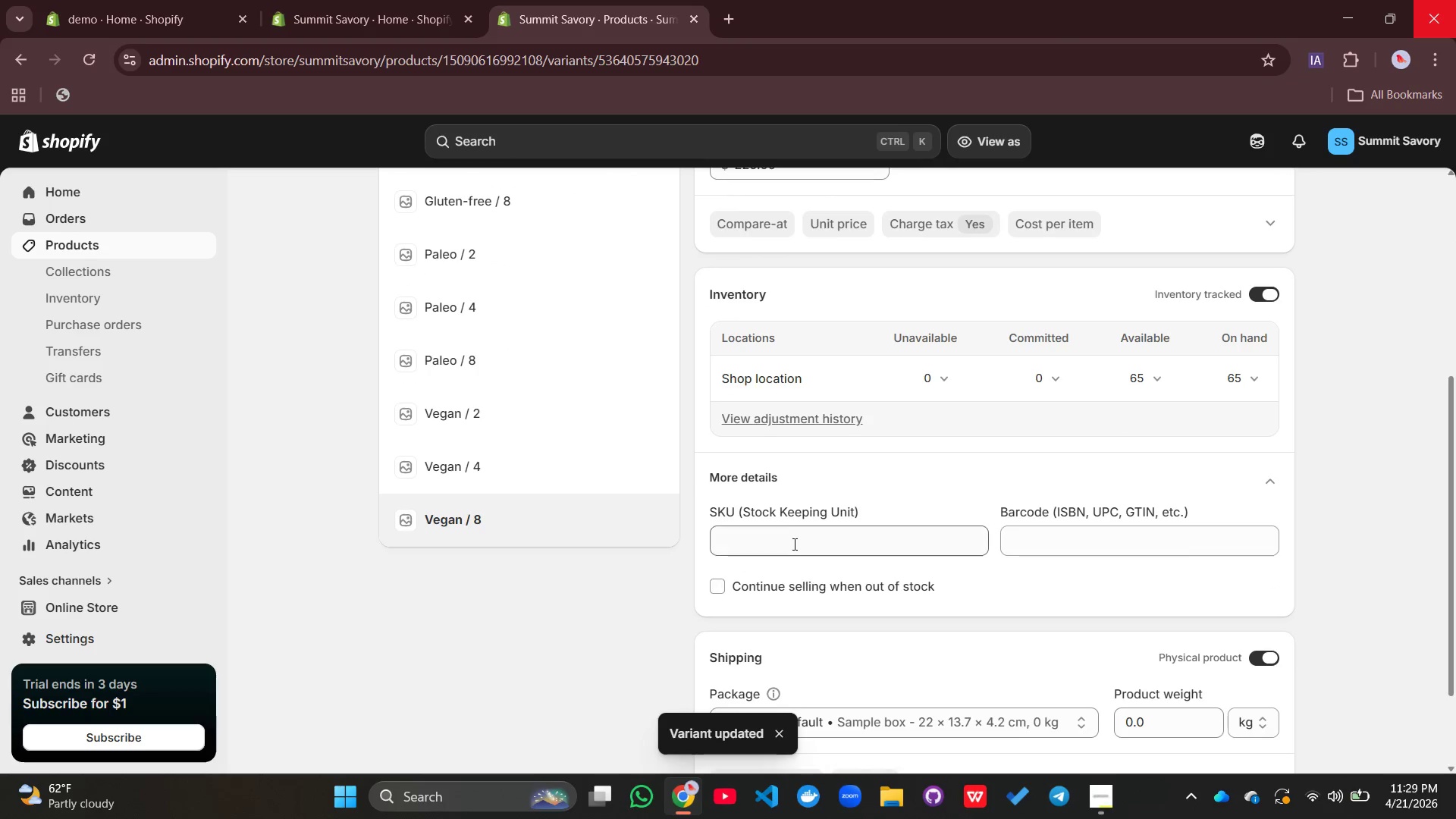 
left_click([777, 548])
 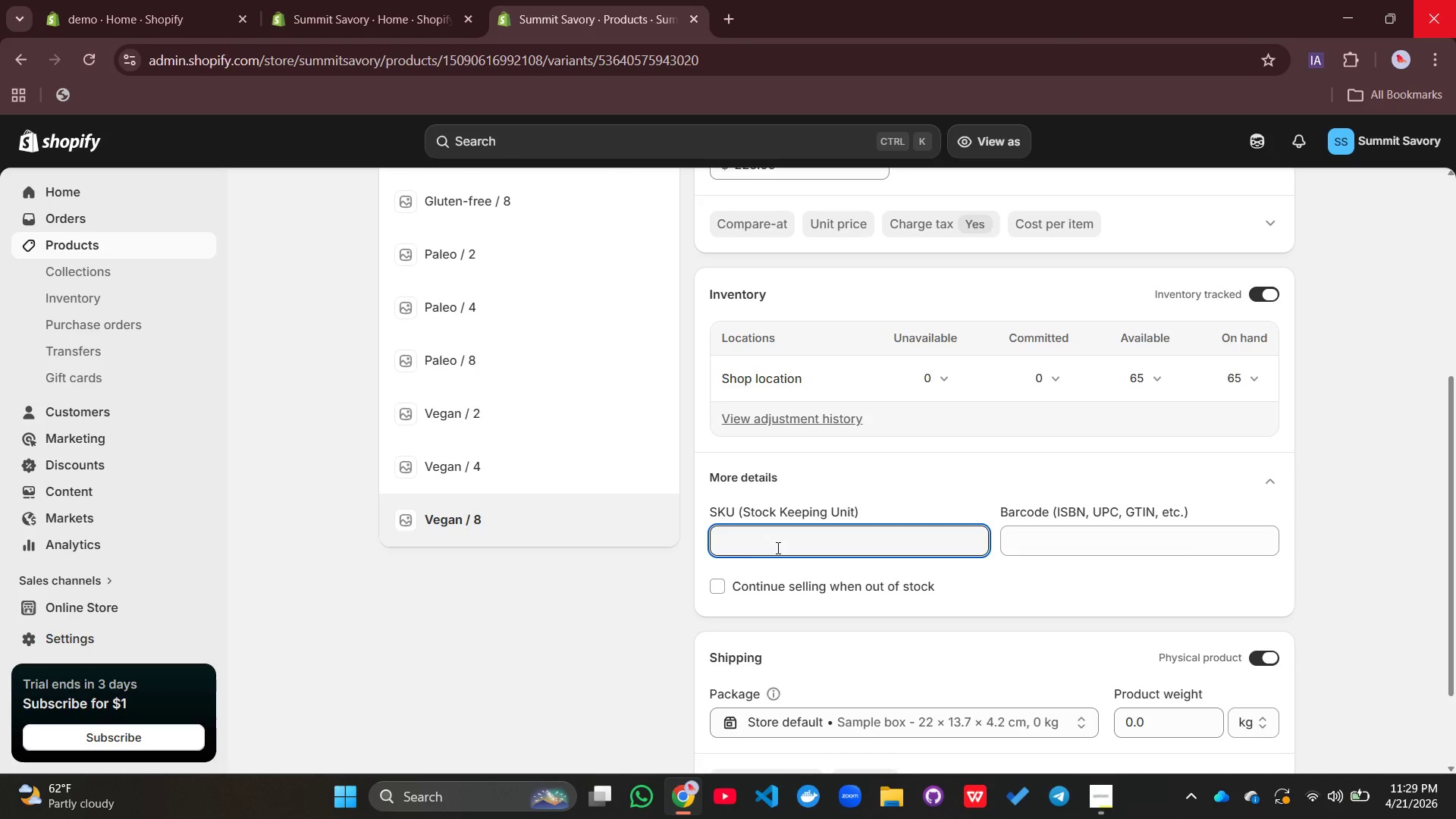 
key(Control+V)
 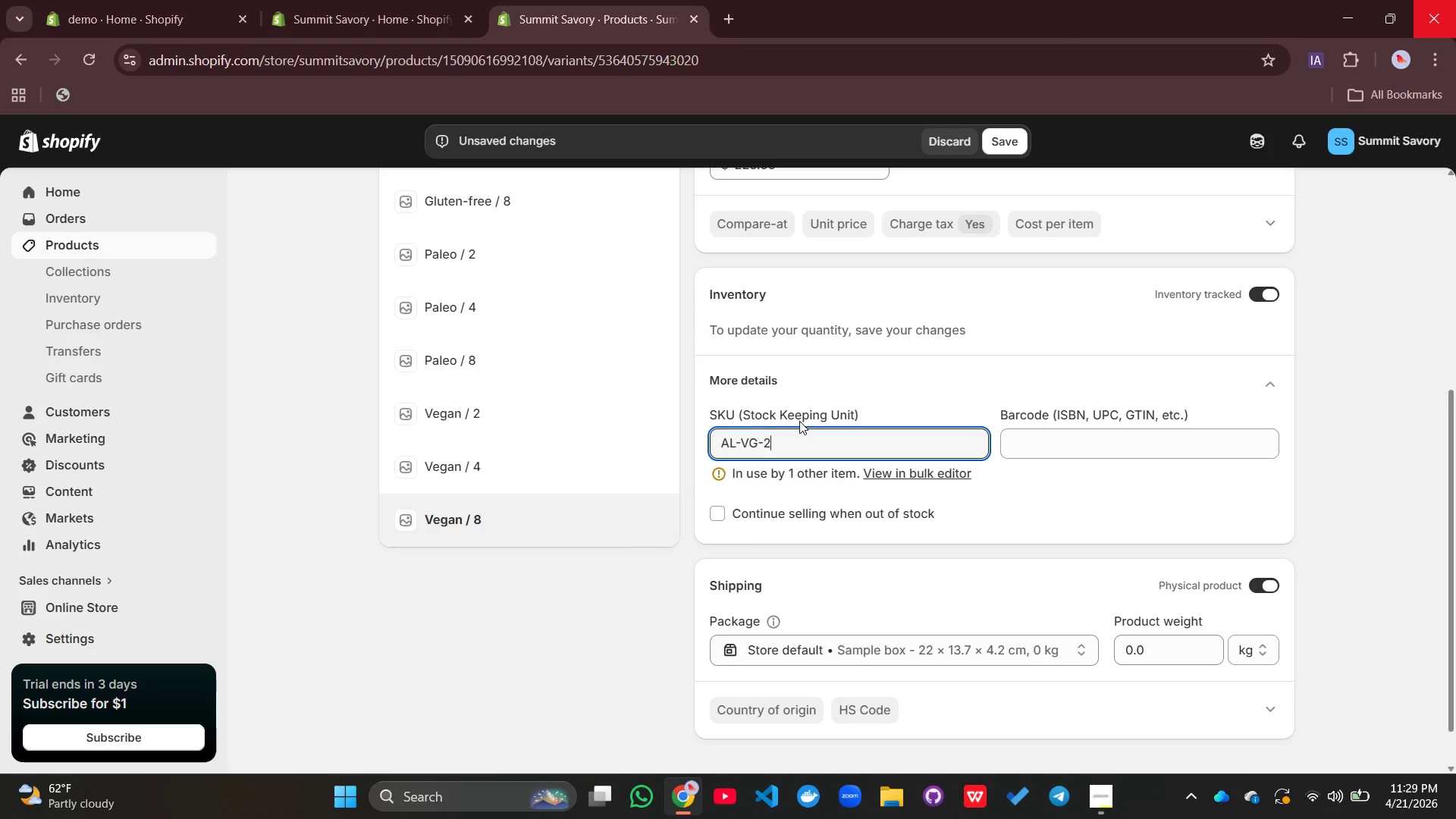 
key(Backspace)
 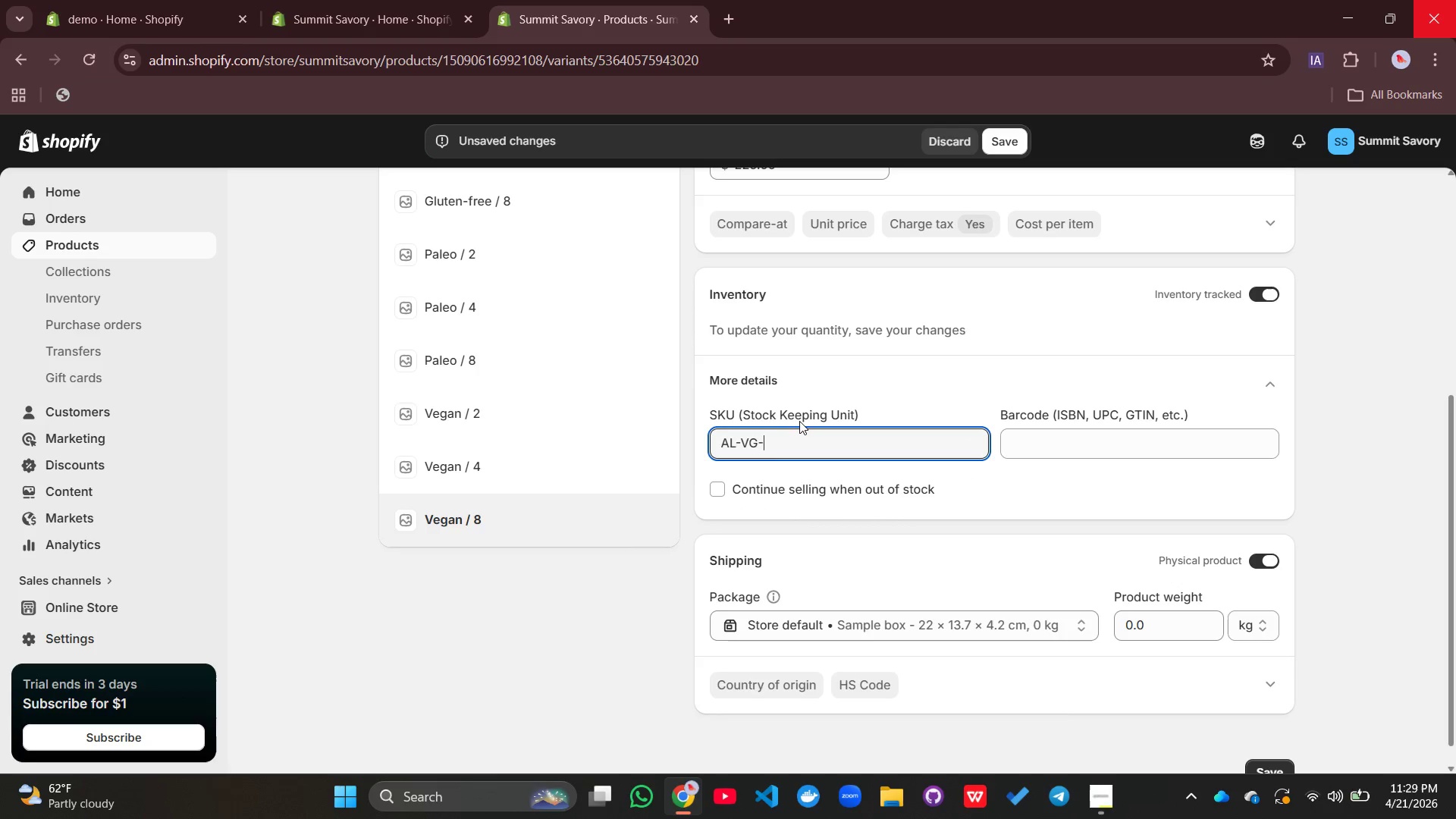 
key(8)
 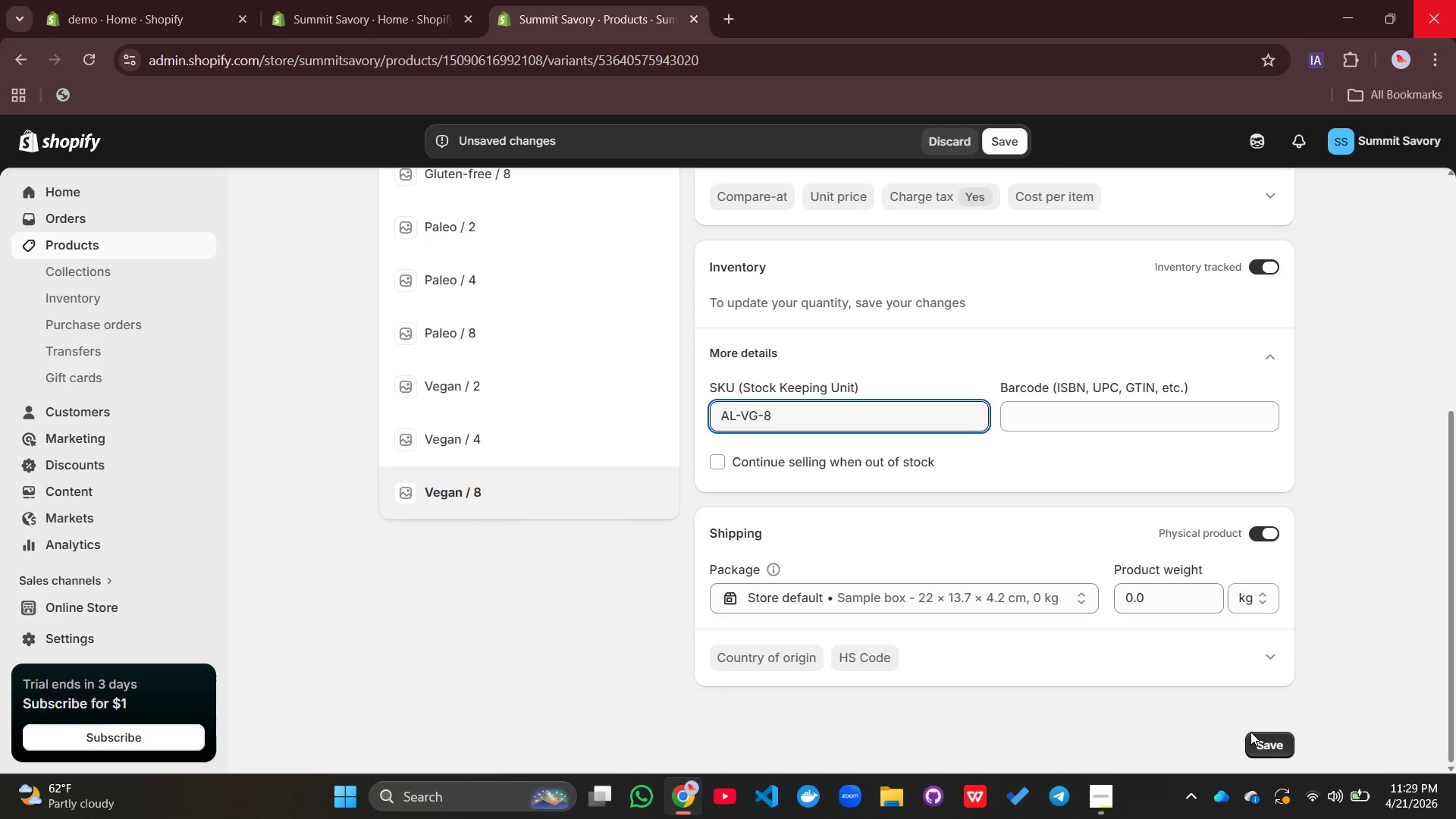 
left_click([1264, 742])
 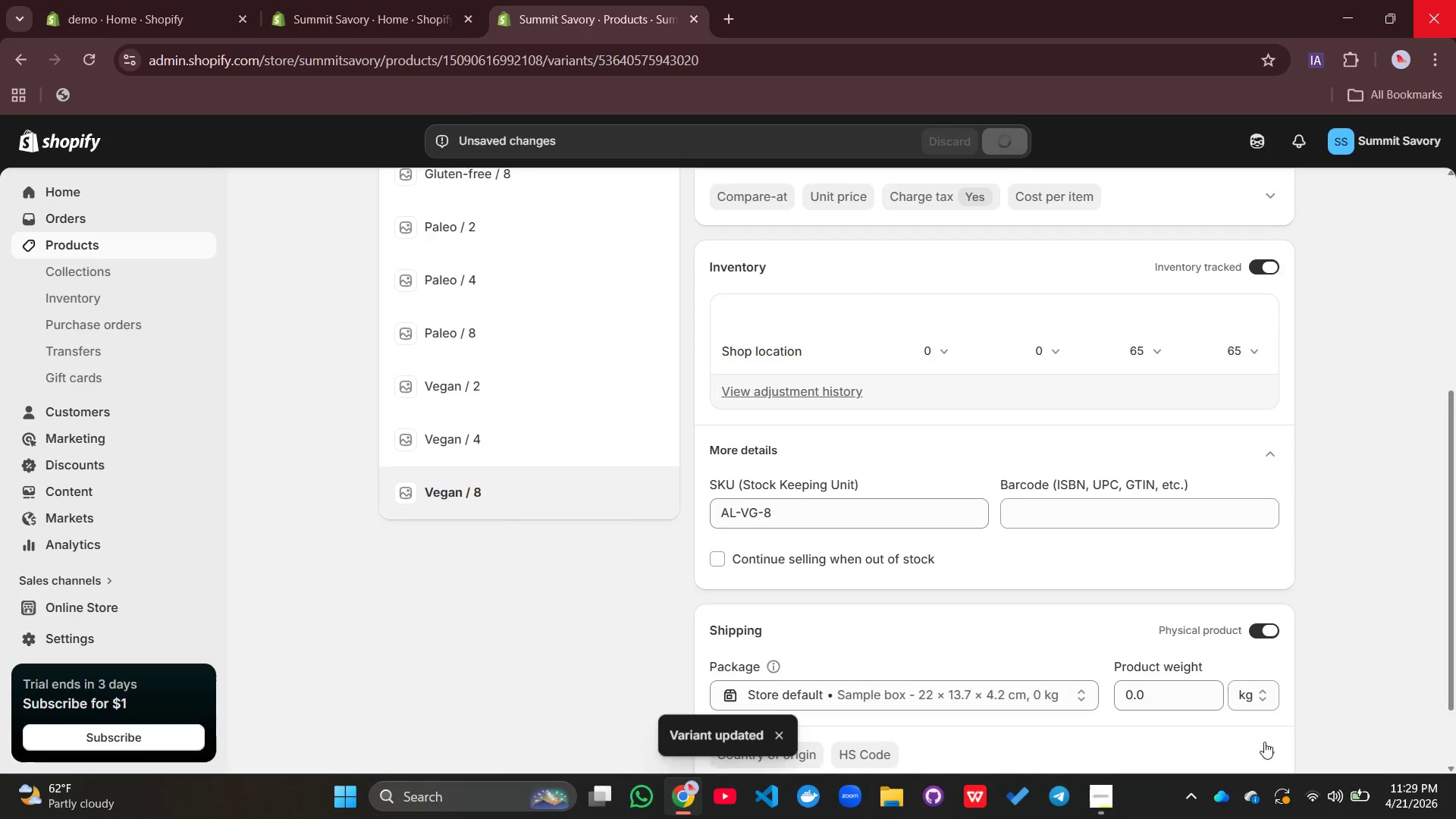 
mouse_move([386, 362])
 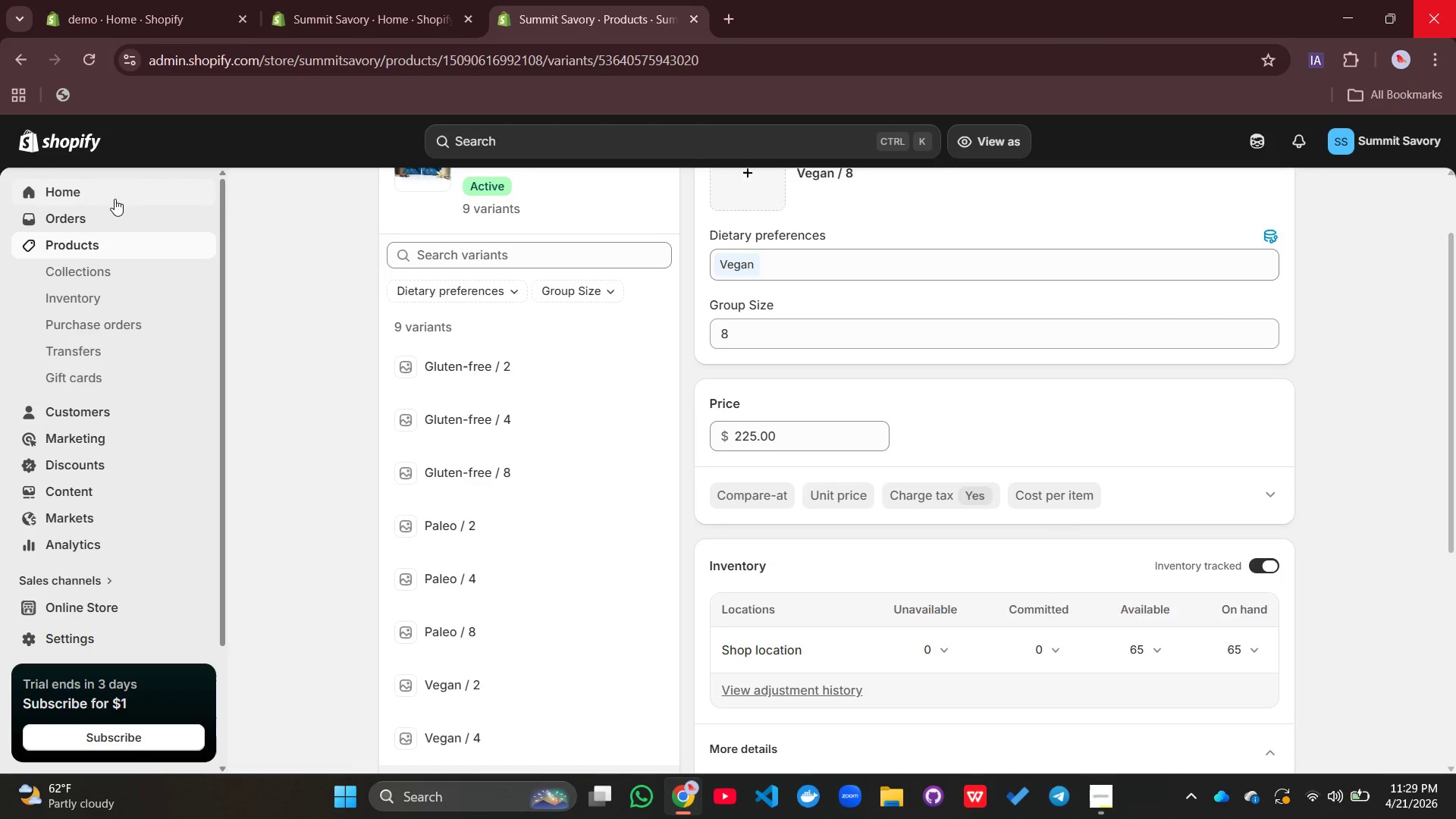 
wait(6.56)
 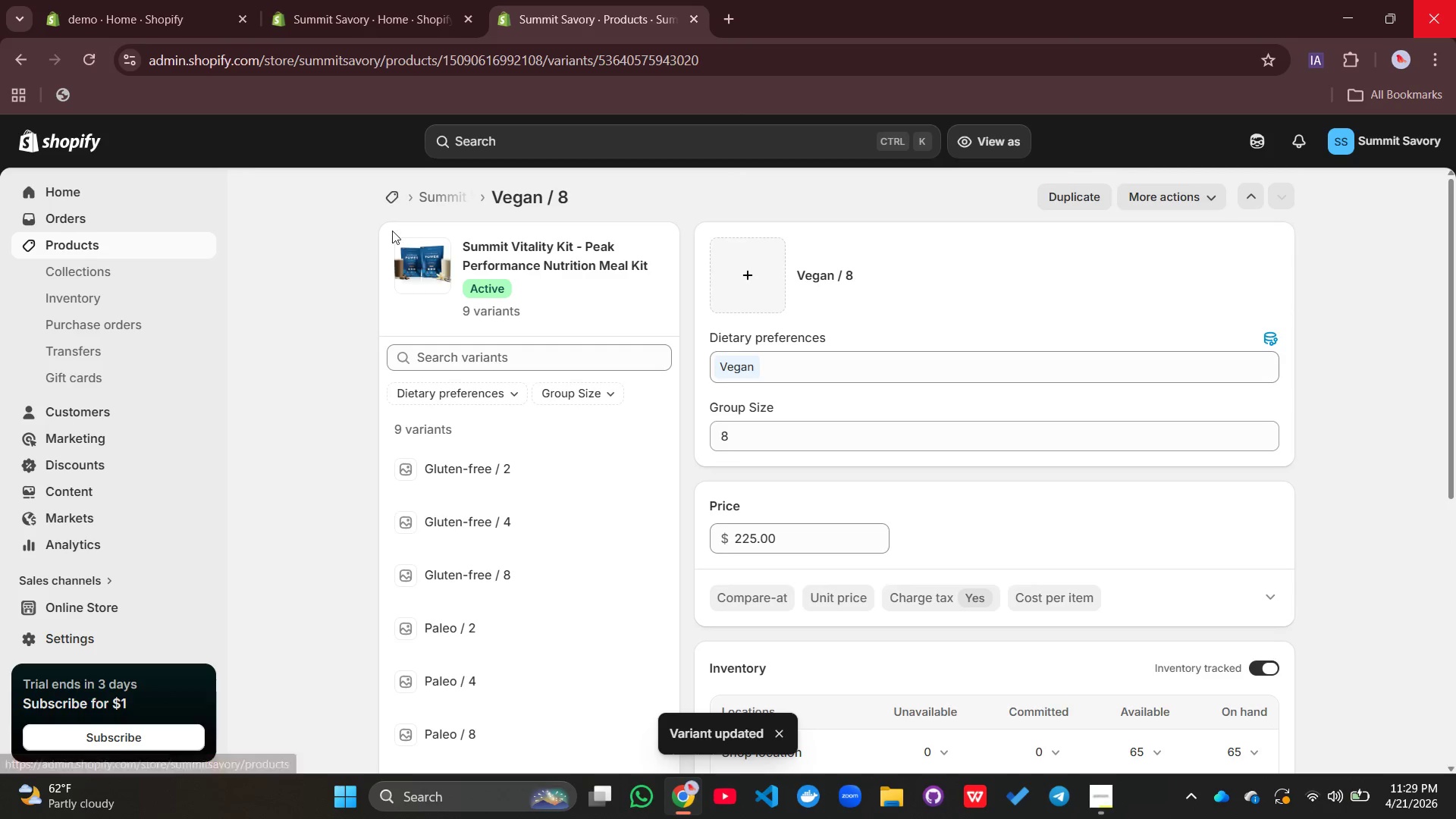 
left_click([17, 67])
 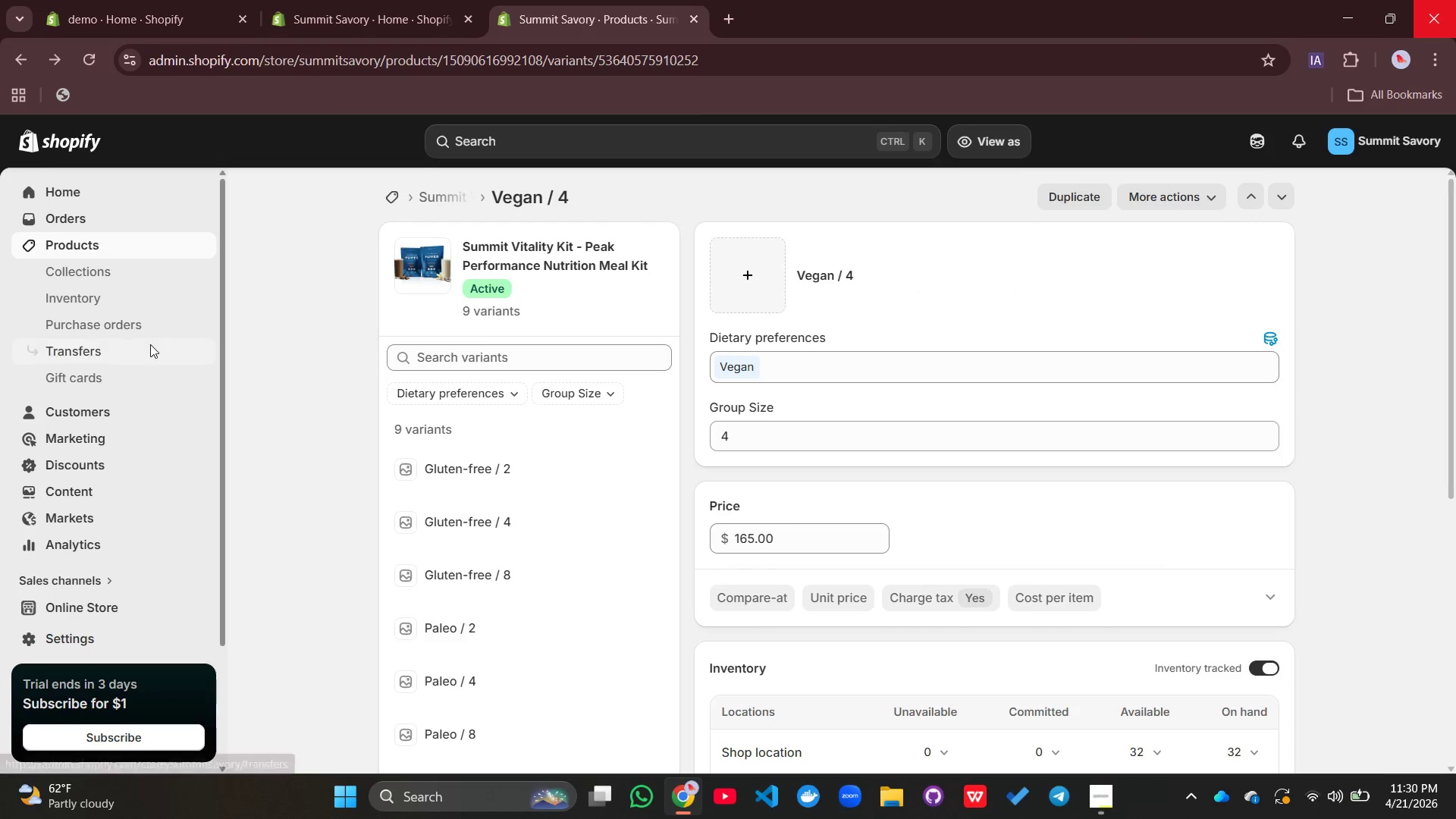 
left_click([76, 248])
 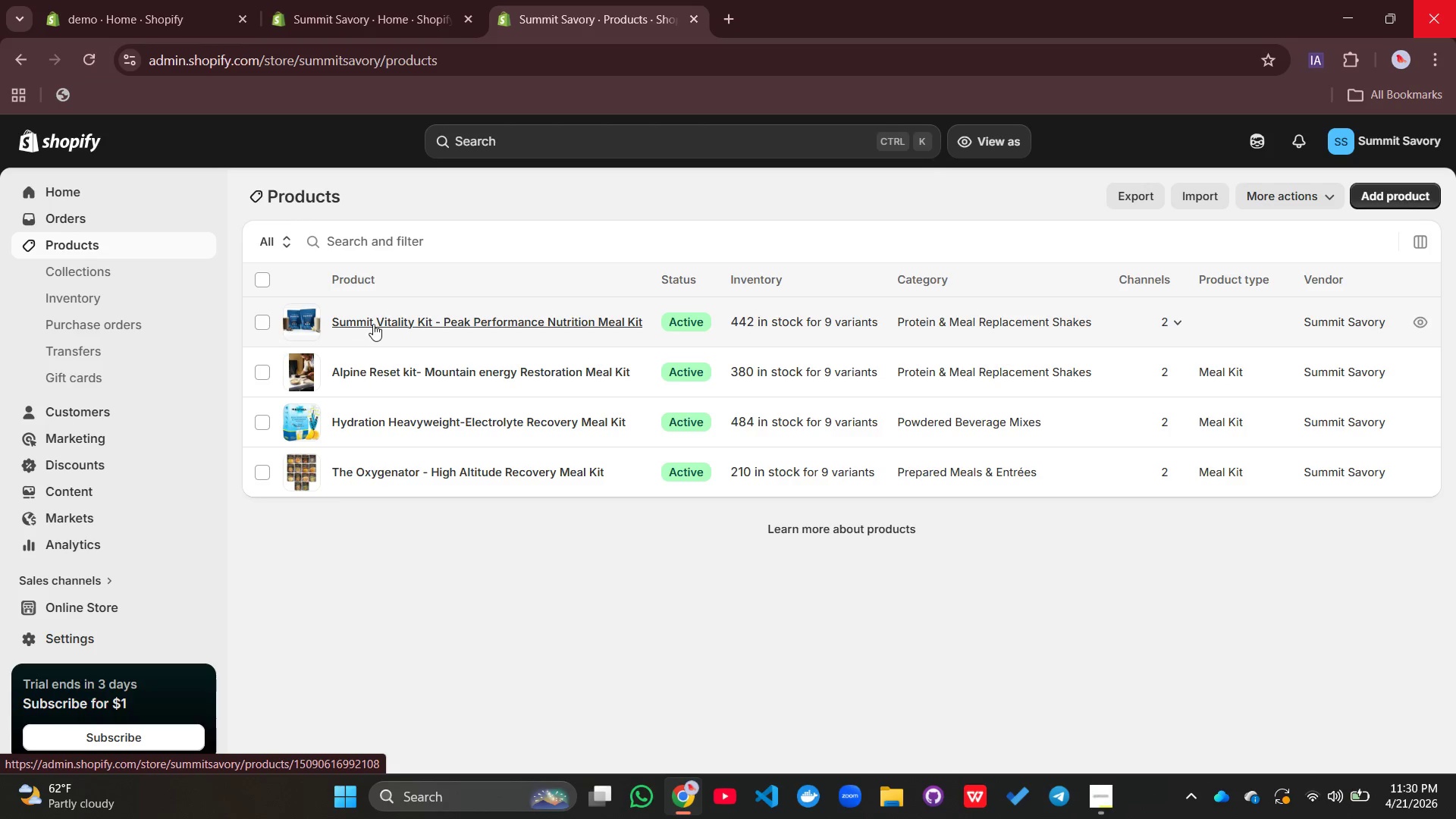 
left_click([398, 322])
 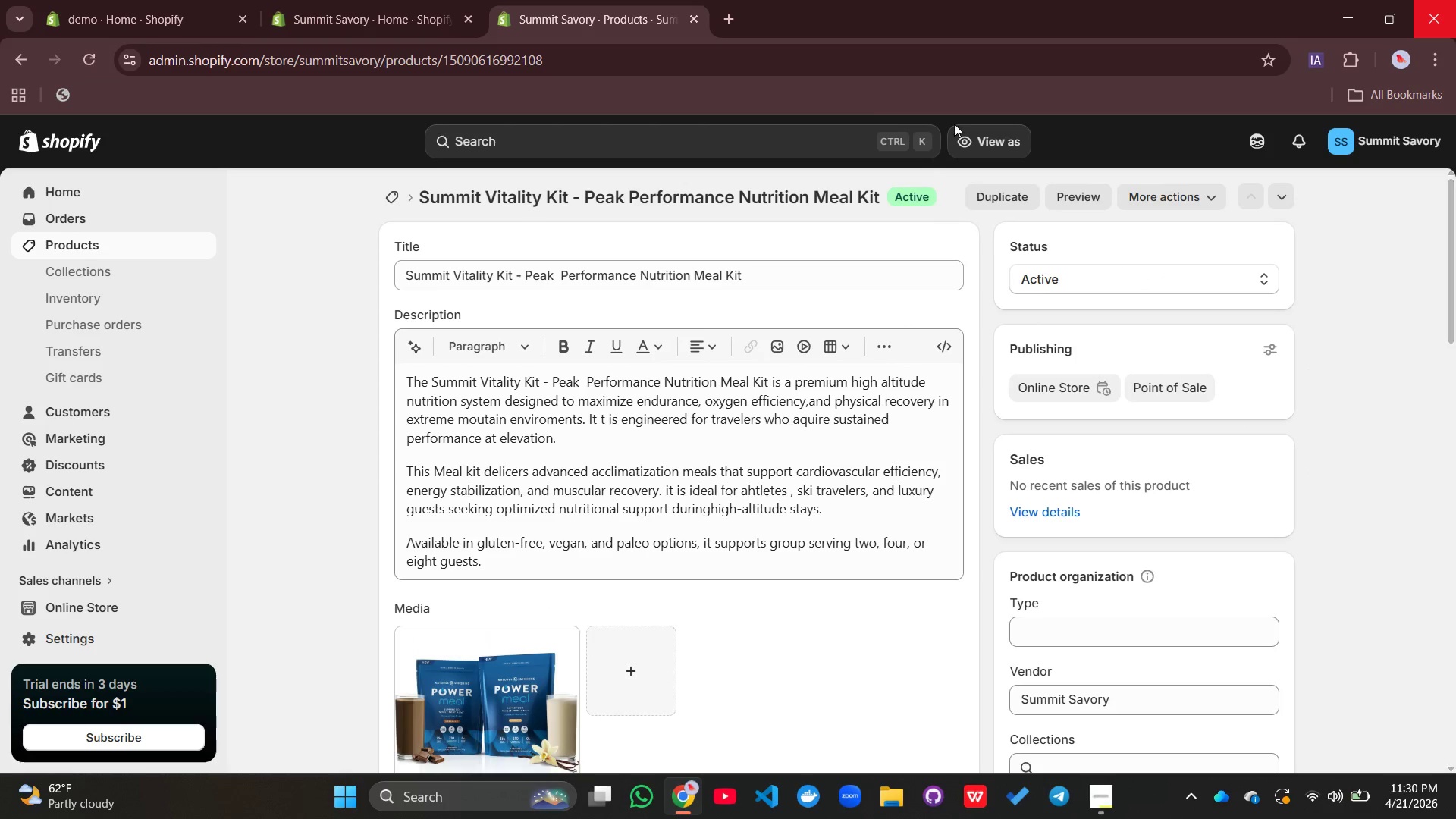 
wait(6.27)
 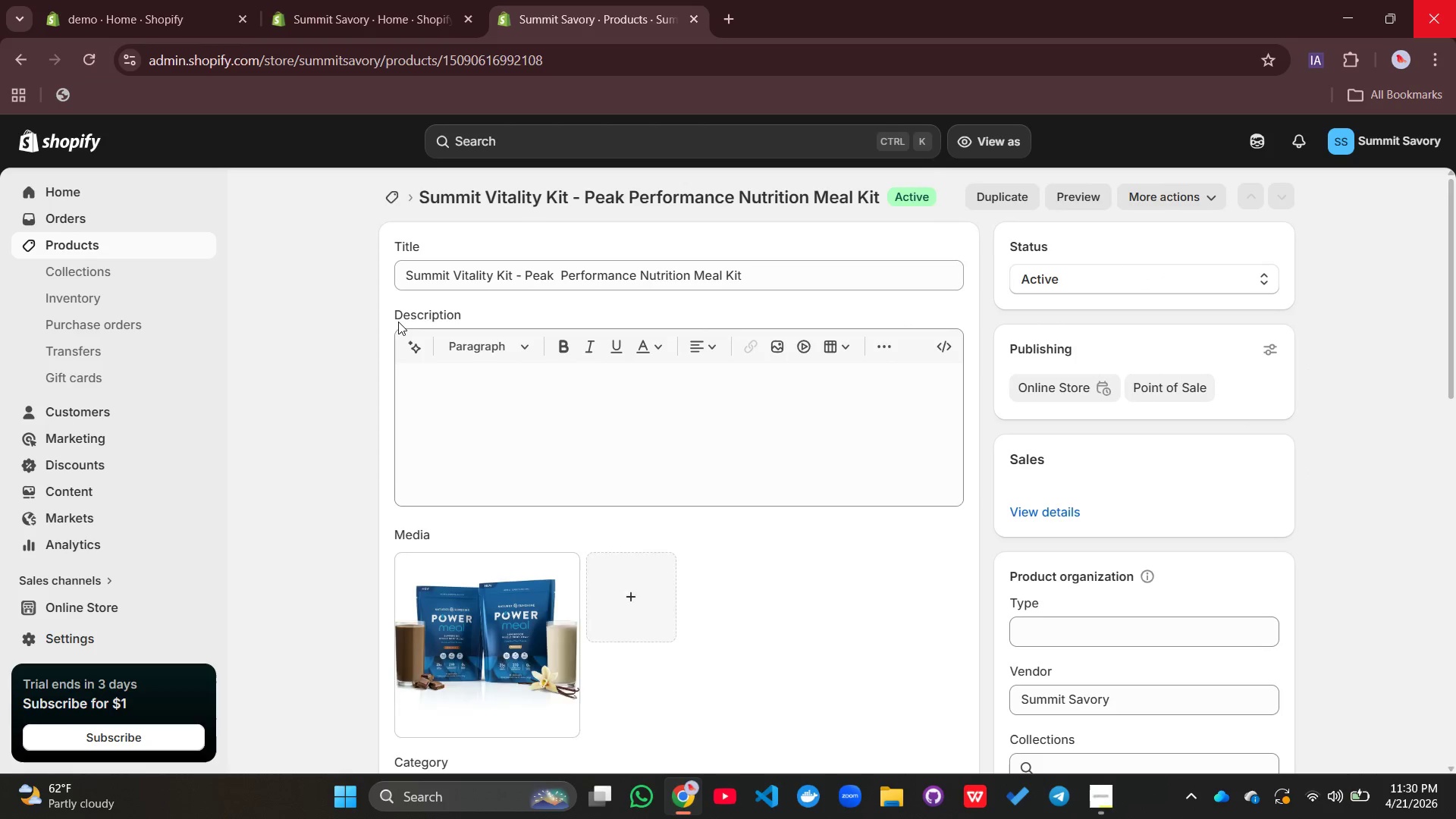 
left_click([1061, 447])
 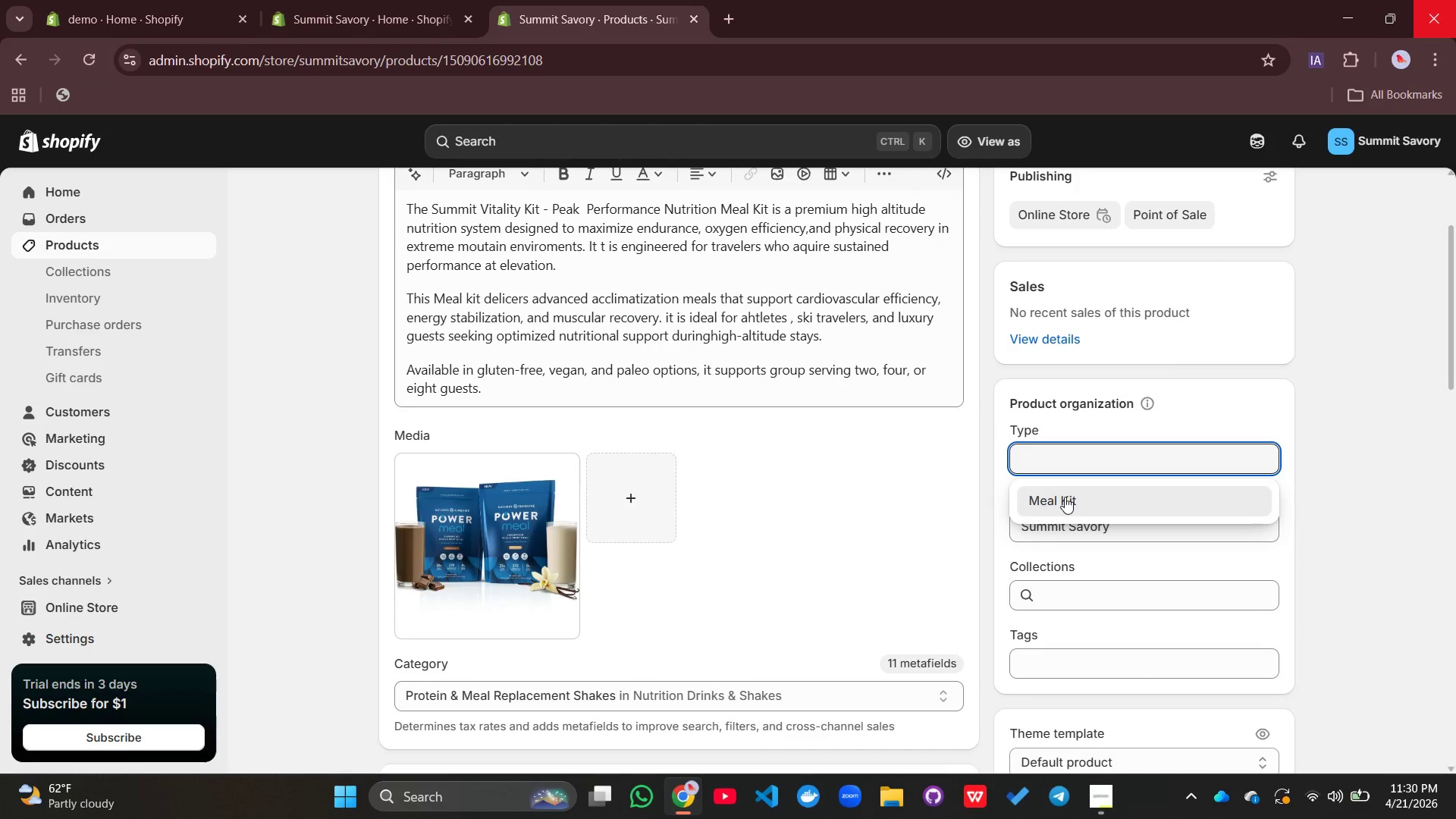 
left_click([1065, 497])
 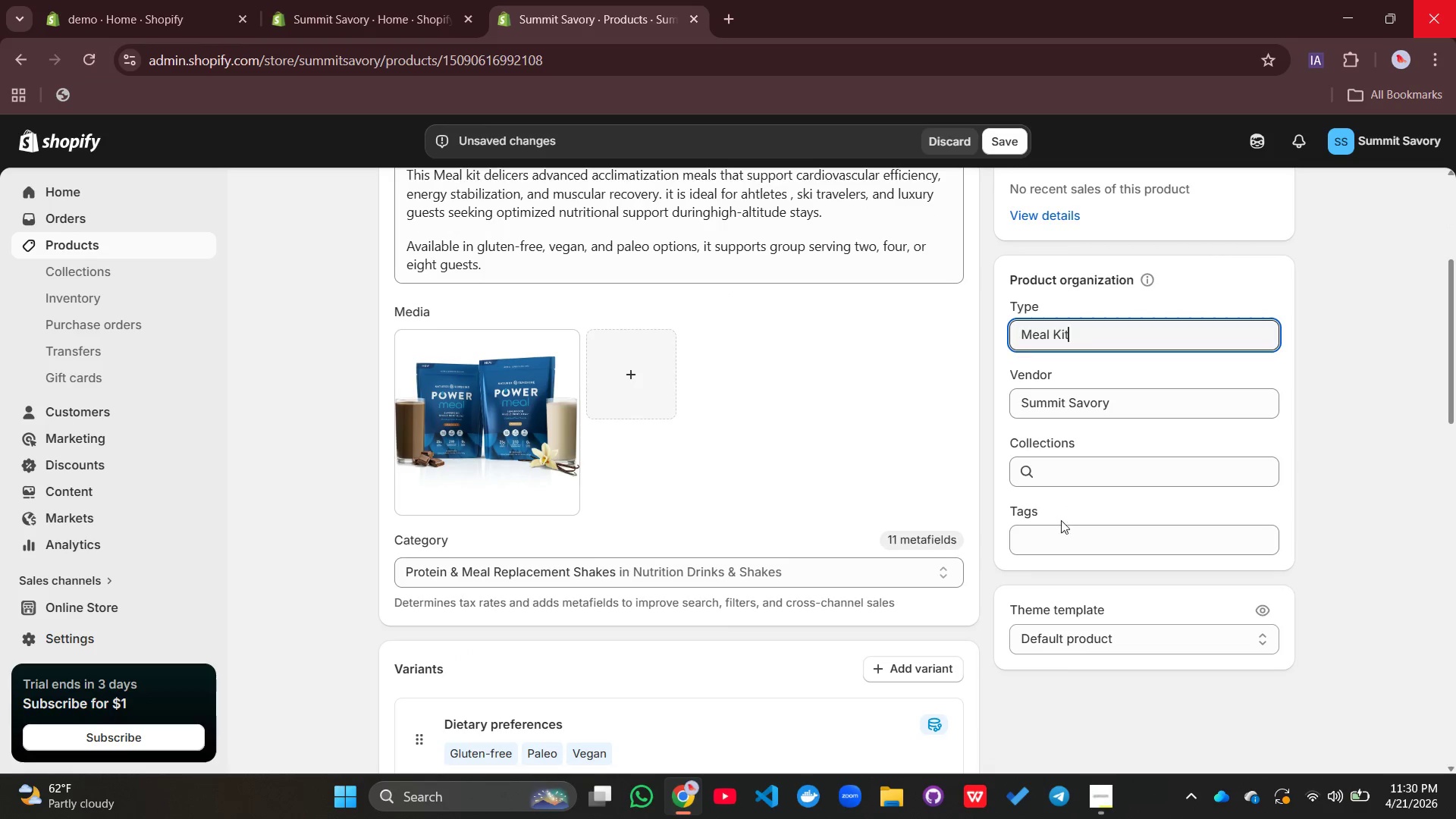 
left_click([1058, 531])
 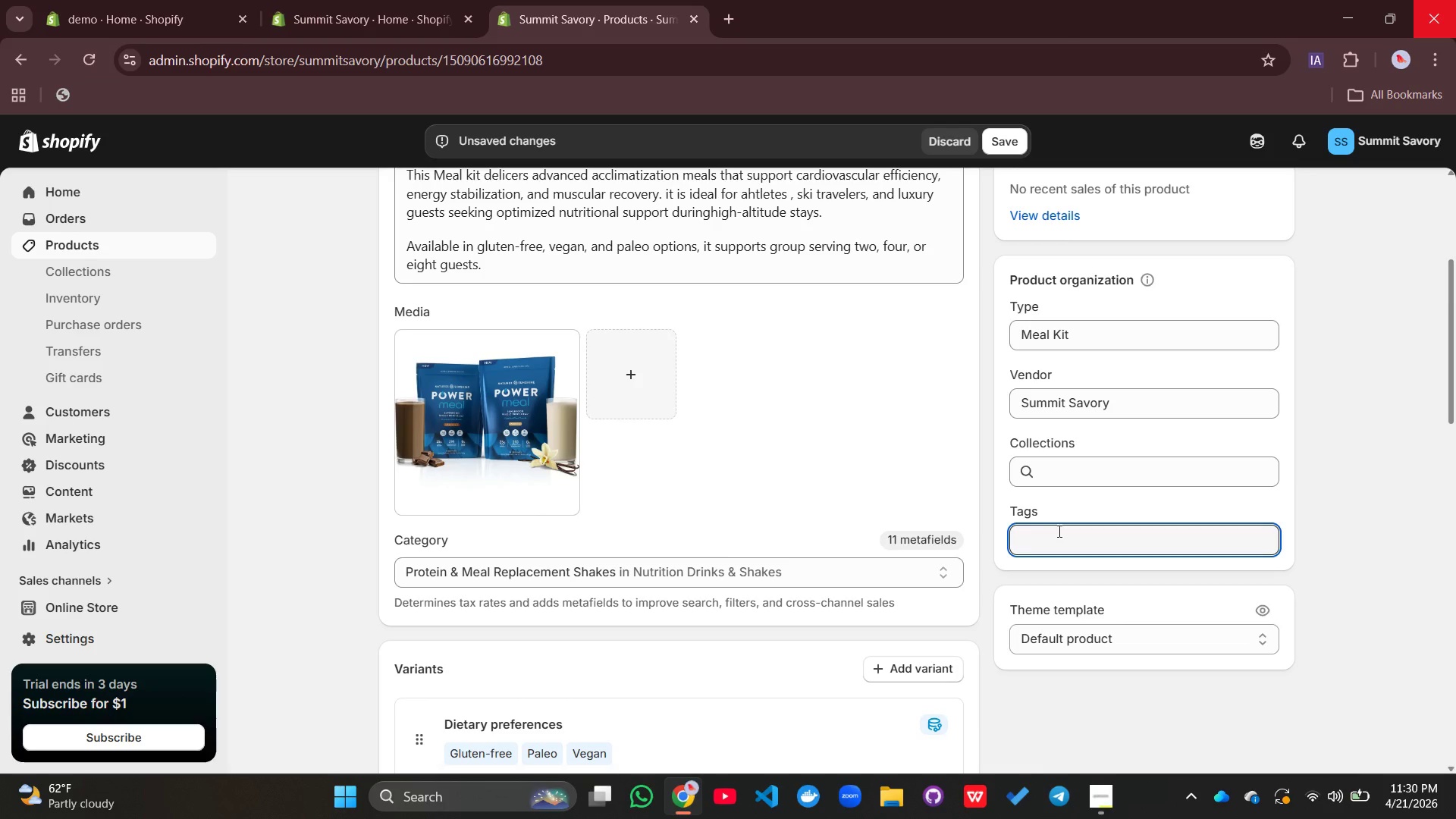 
type(meal-kit)
 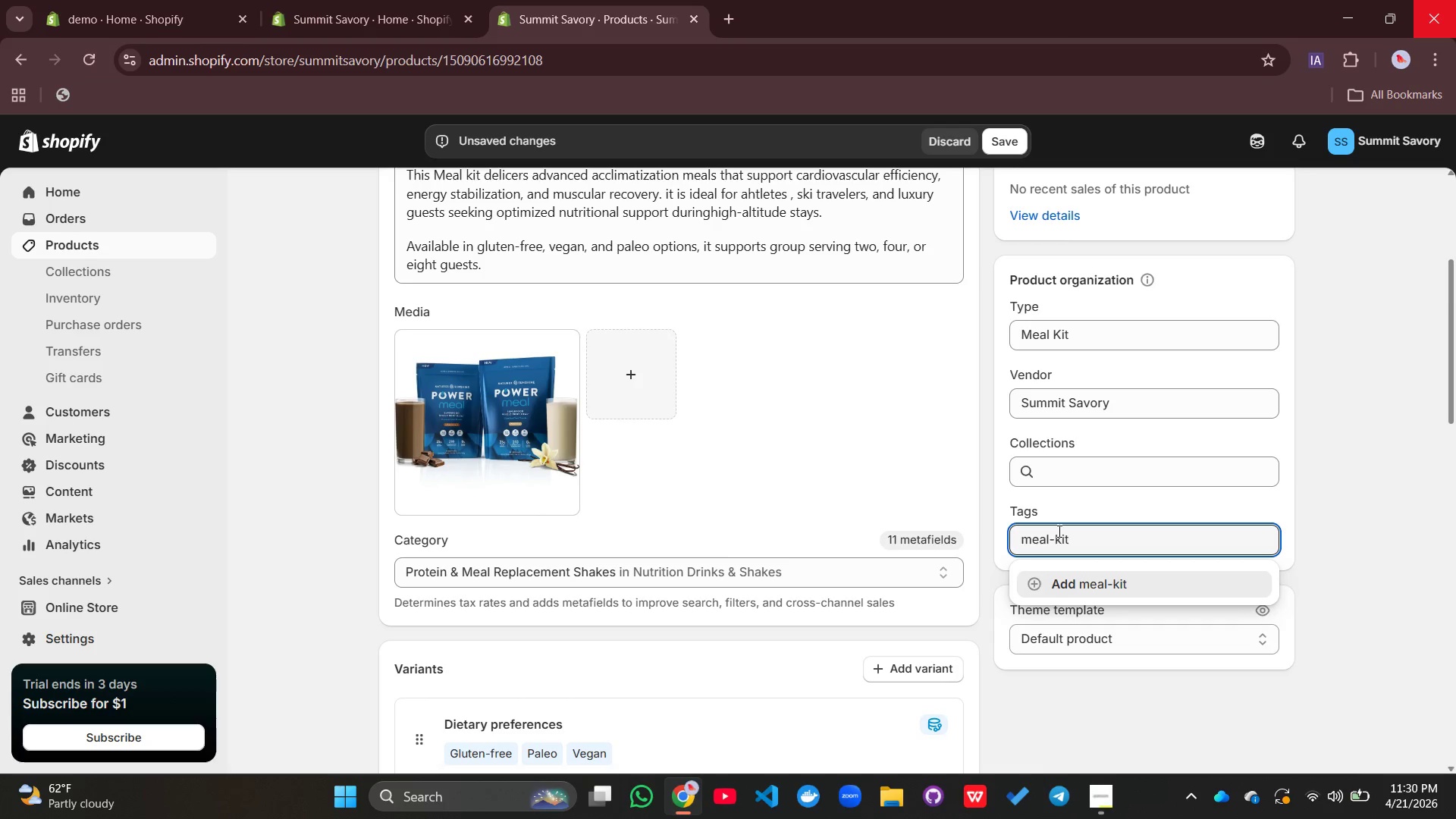 
wait(10.06)
 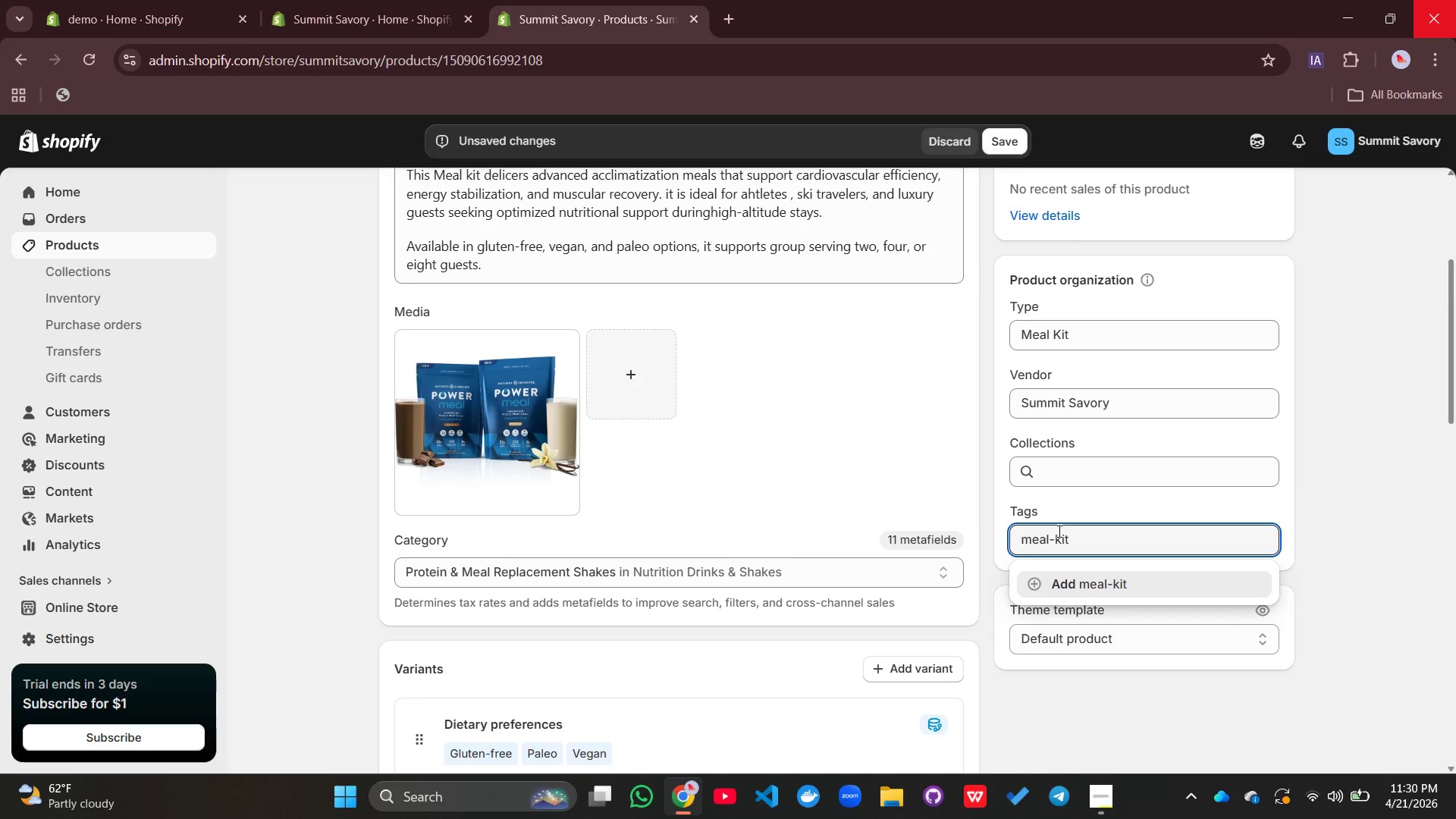 
type(, performance, )
 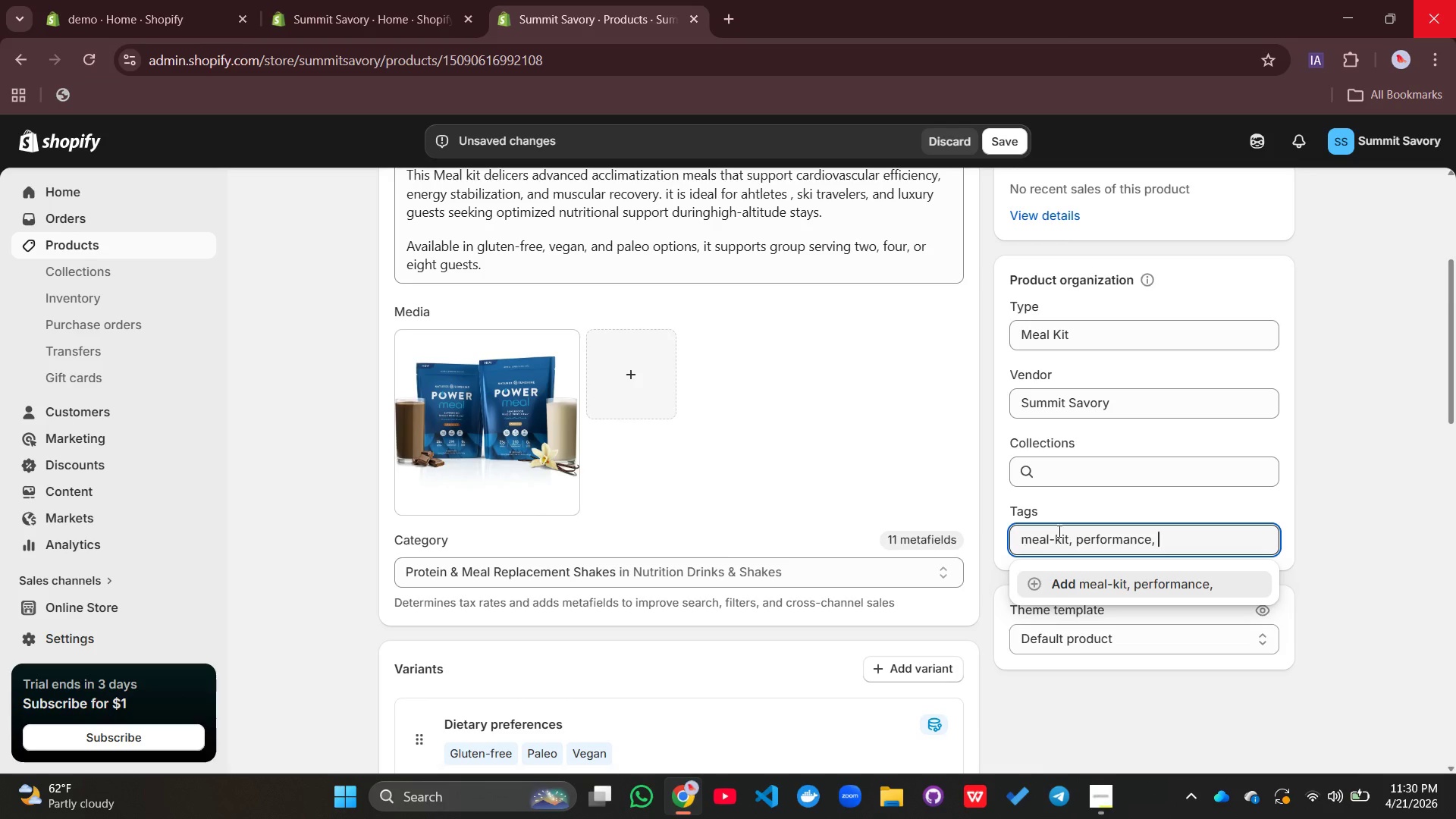 
type(altitude-nutritom)
key(Backspace)
type(n)
 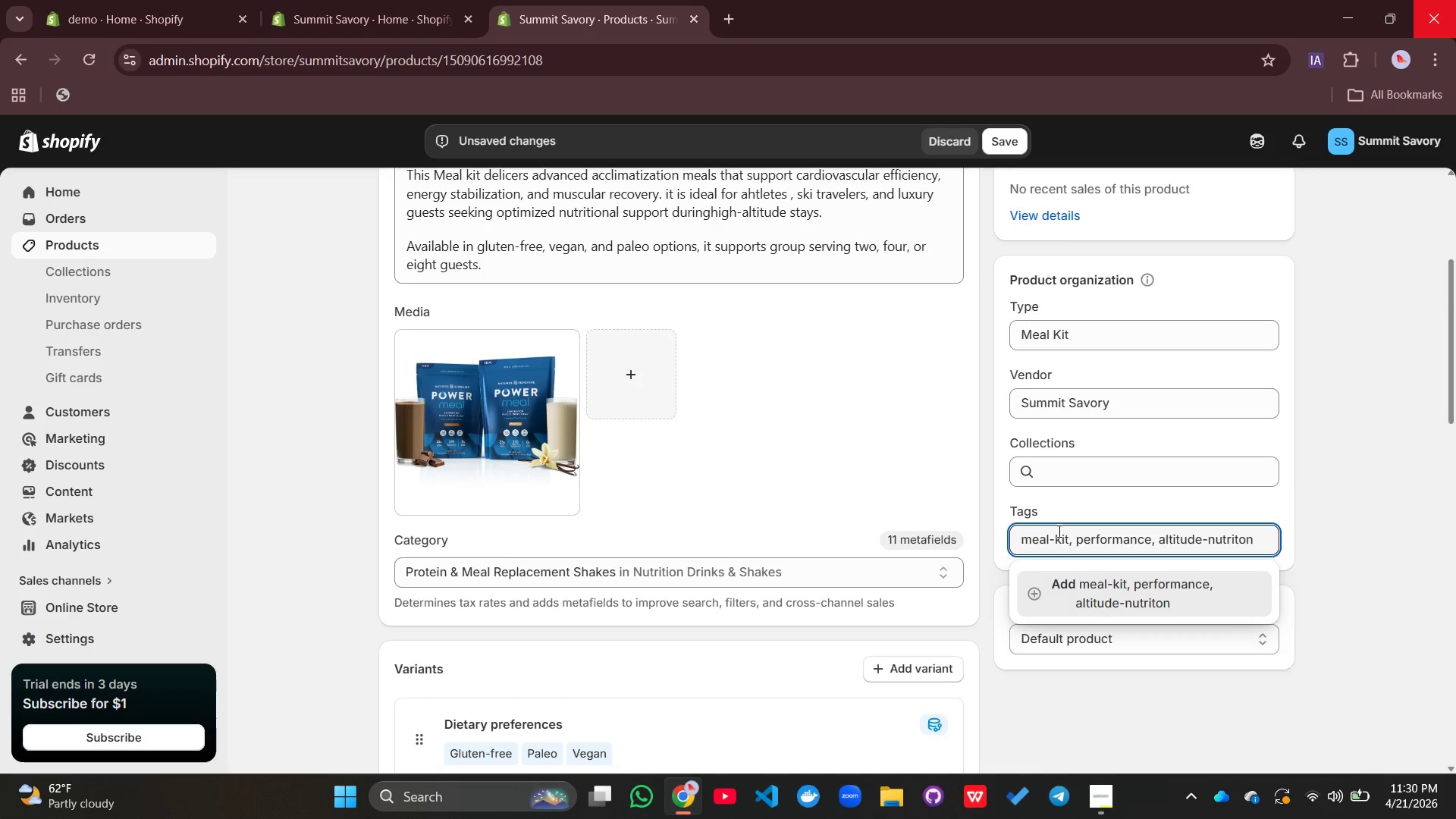 
key(Enter)
 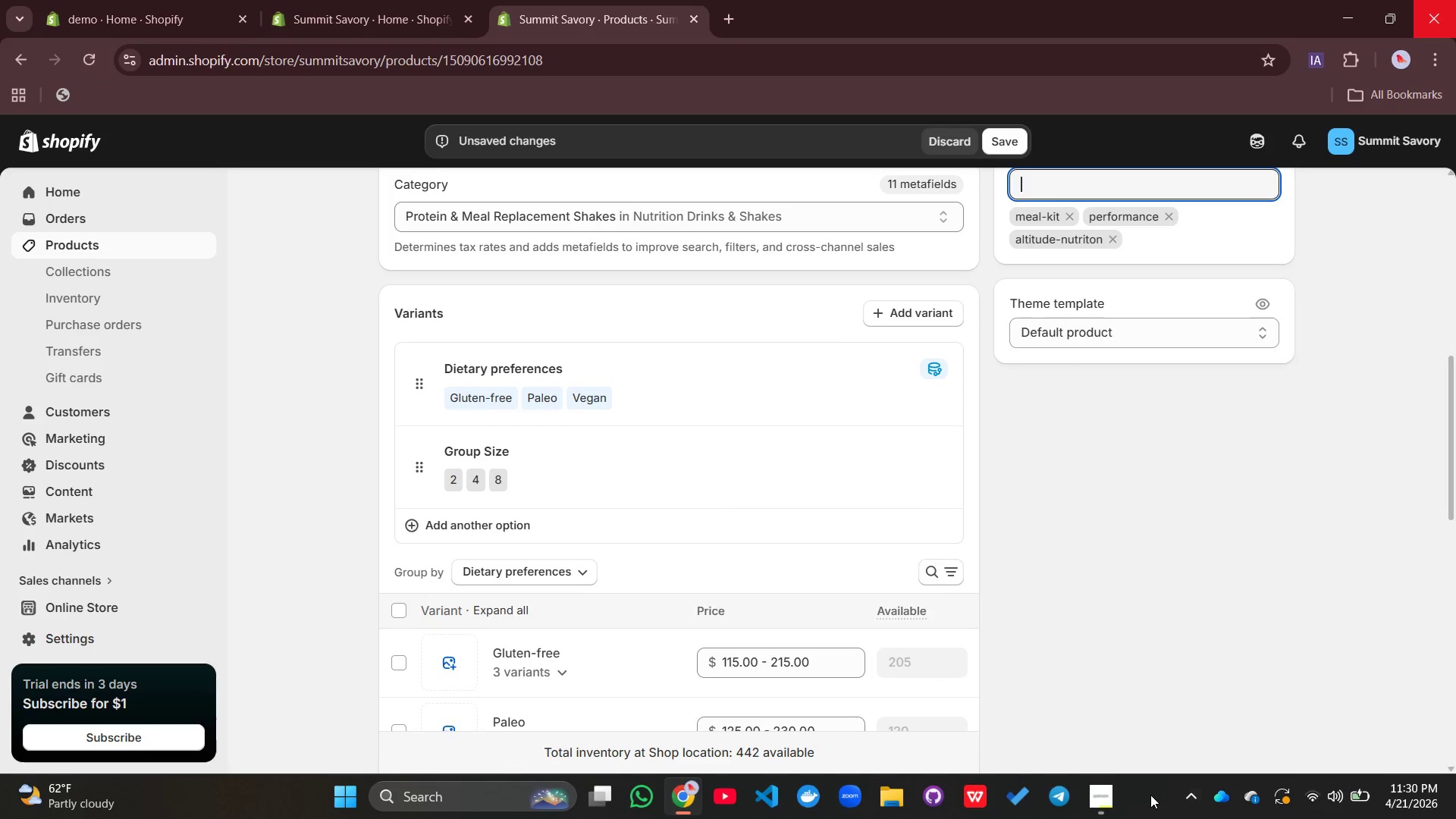 
left_click([1107, 798])